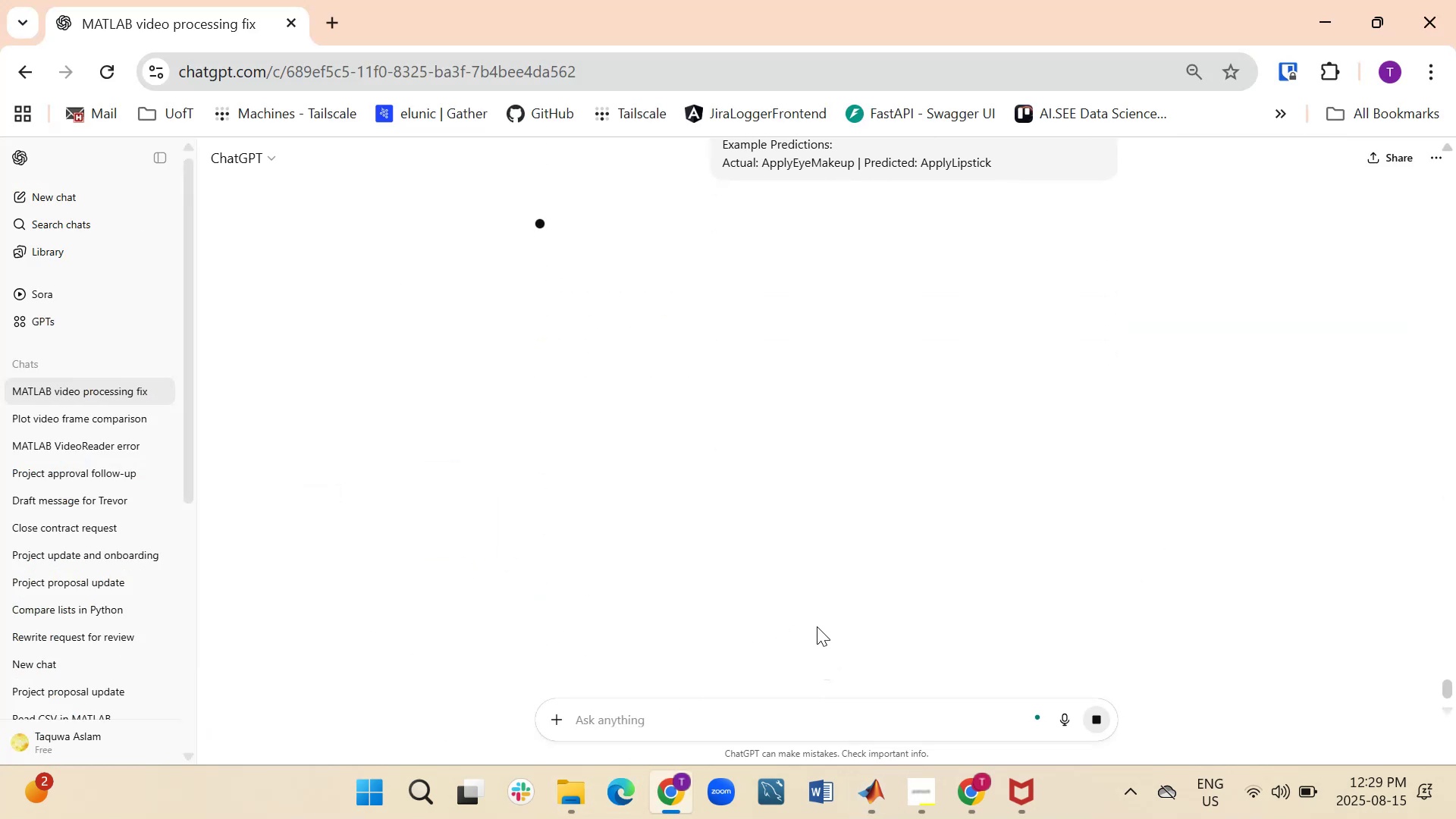 
scroll: coordinate [704, 447], scroll_direction: down, amount: 3.0
 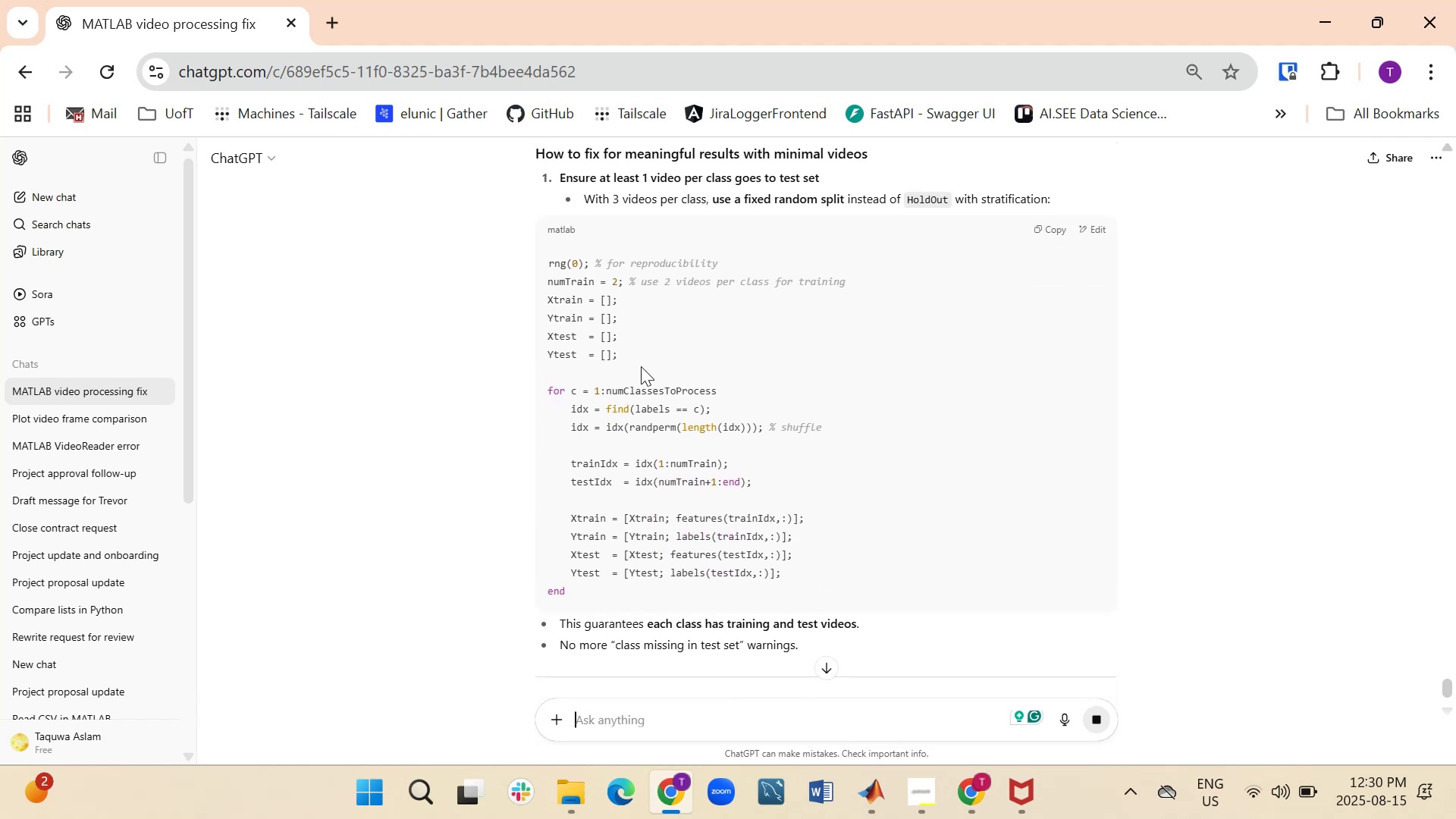 
scroll: coordinate [622, 315], scroll_direction: up, amount: 1.0
 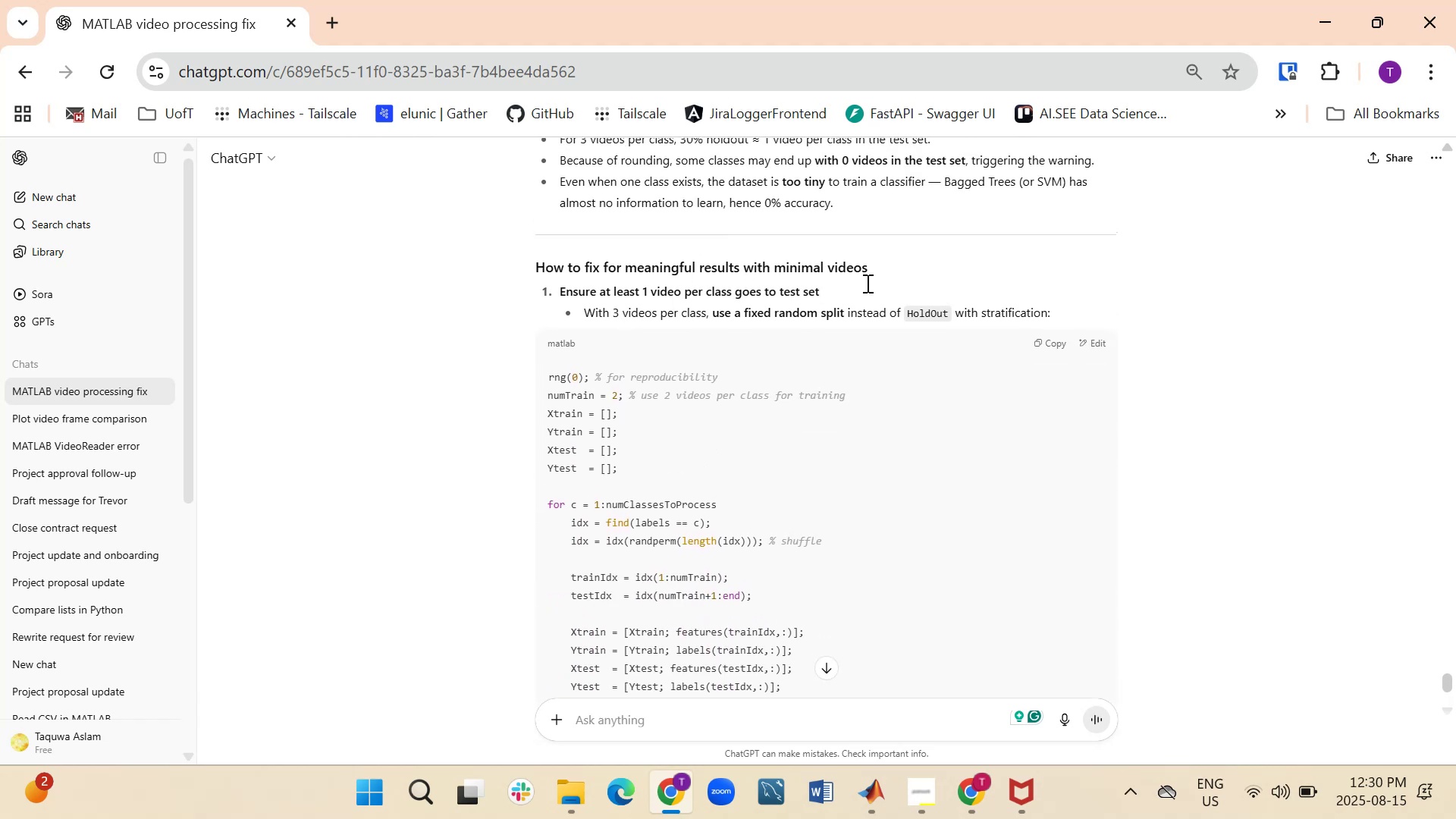 
scroll: coordinate [835, 414], scroll_direction: down, amount: 6.0
 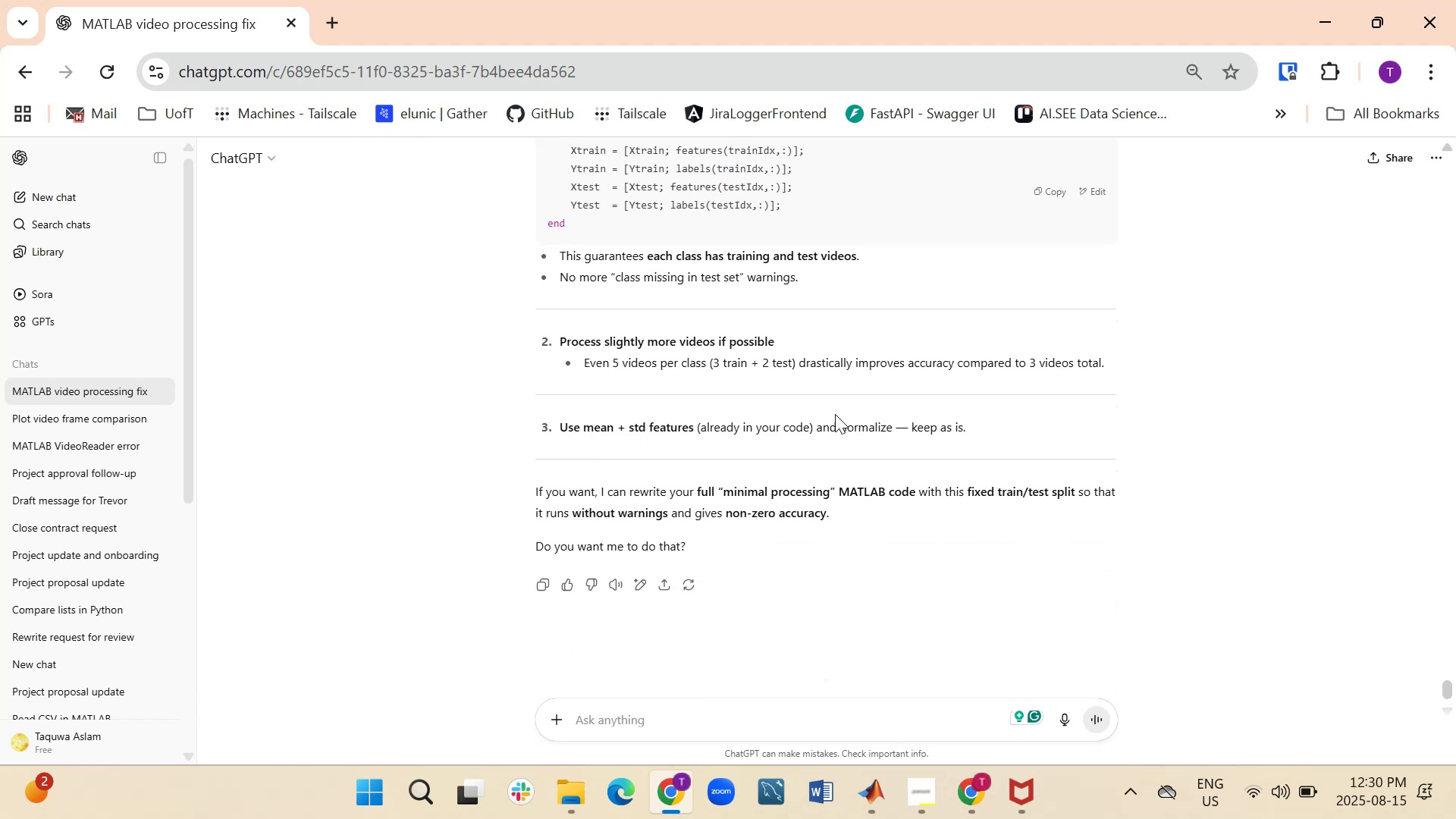 
scroll: coordinate [701, 386], scroll_direction: up, amount: 4.0
 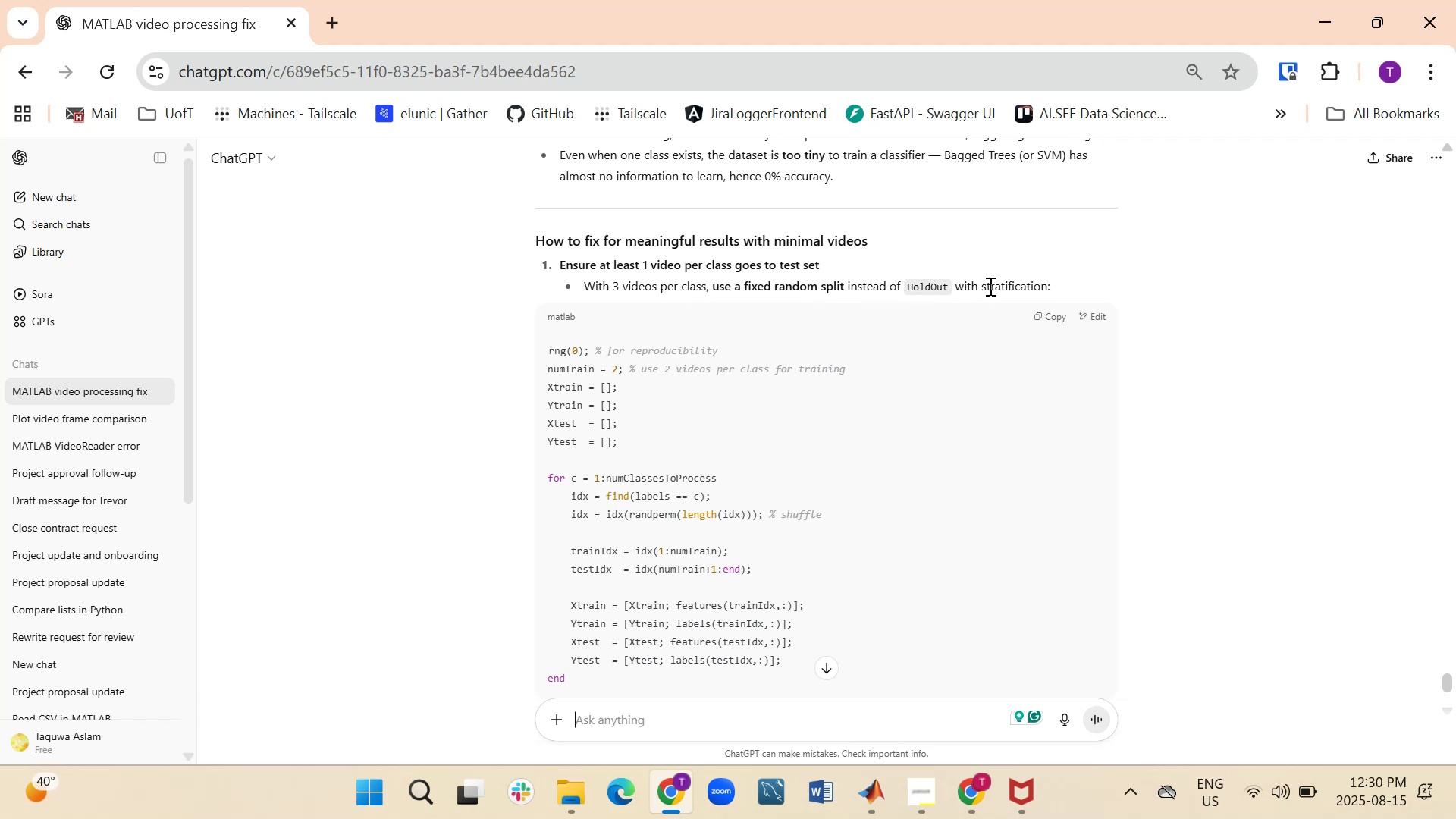 
wait(10.12)
 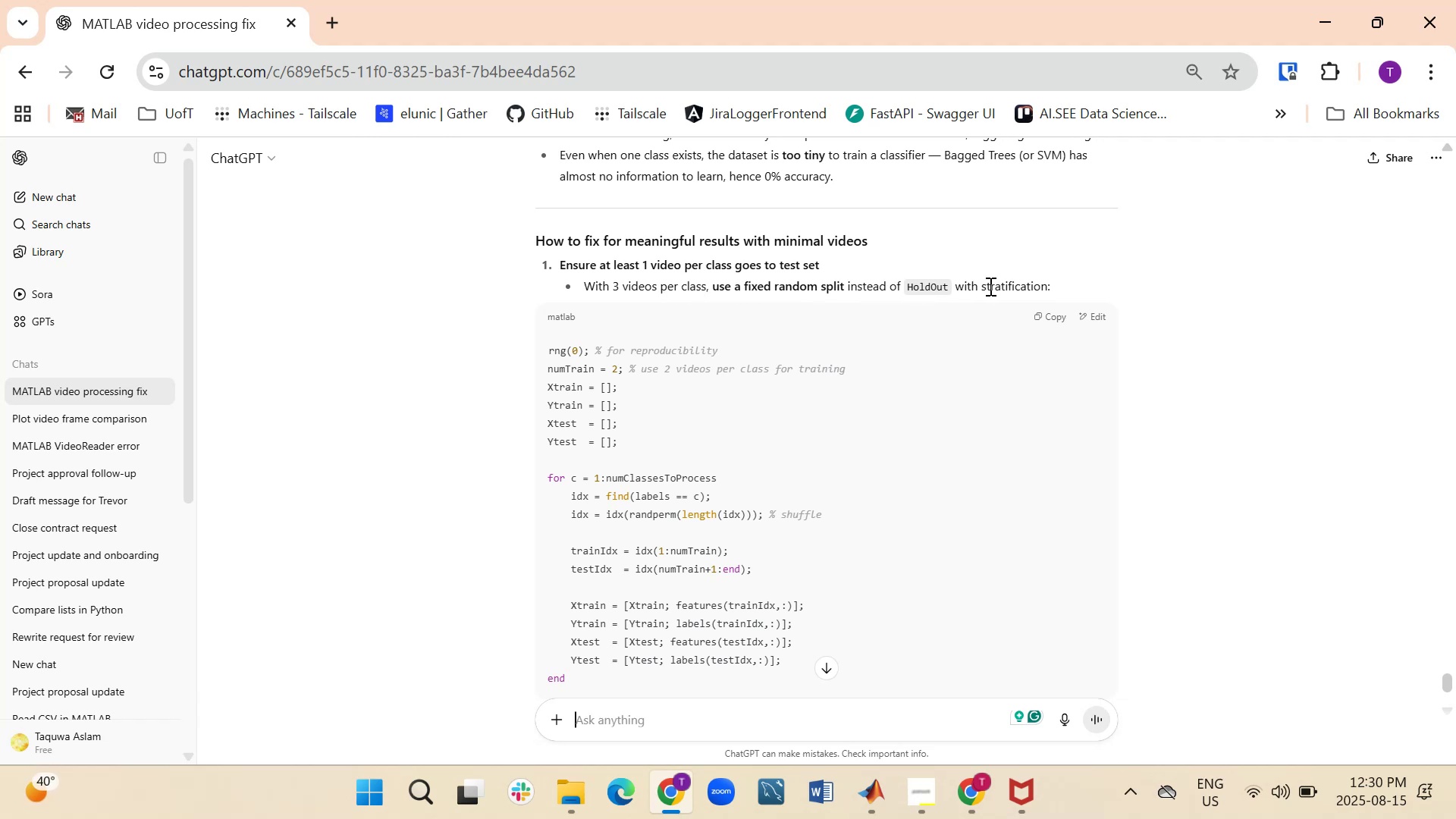 
type(give updated code all)
 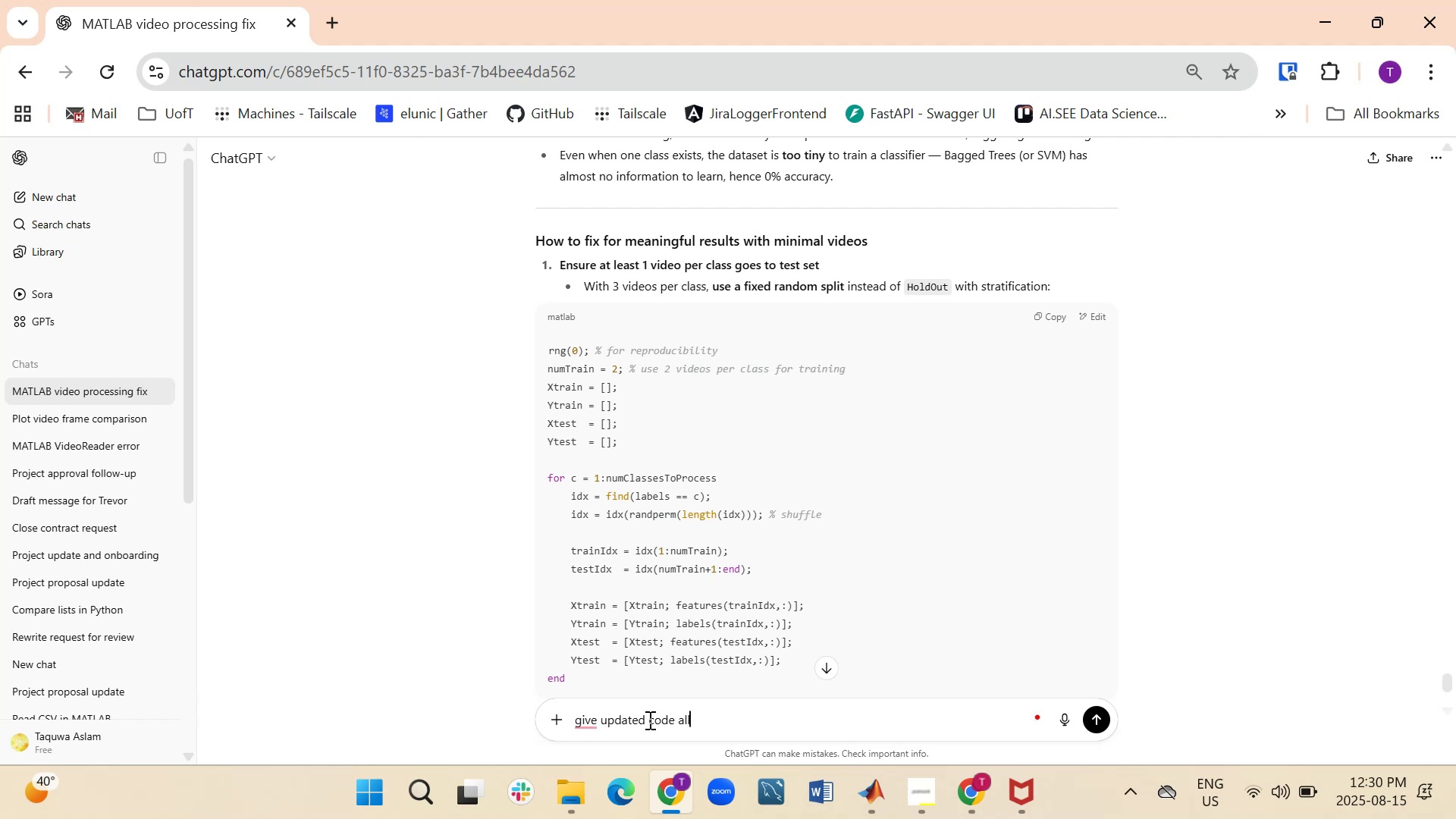 
key(Enter)
 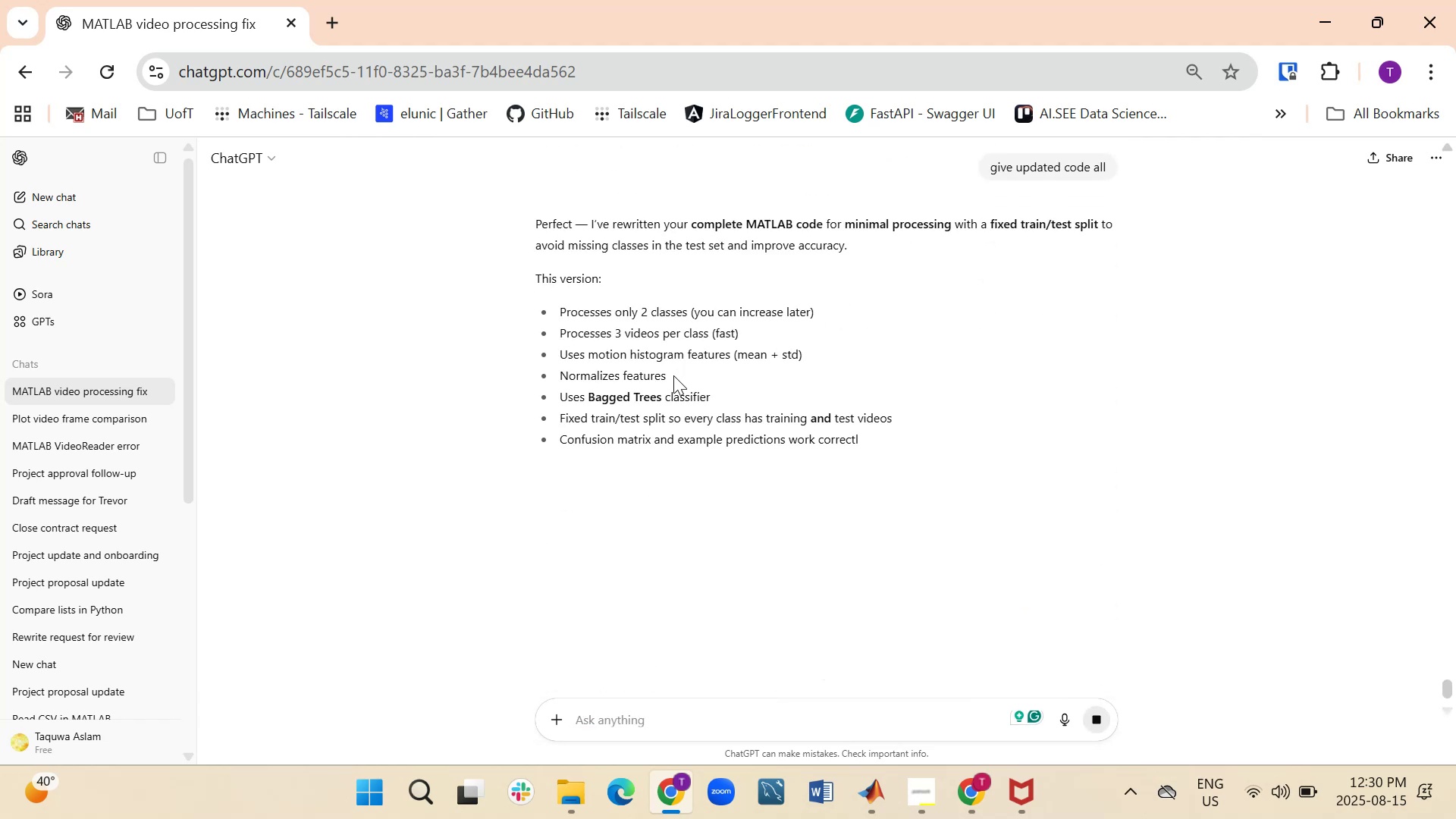 
scroll: coordinate [640, 541], scroll_direction: down, amount: 4.0
 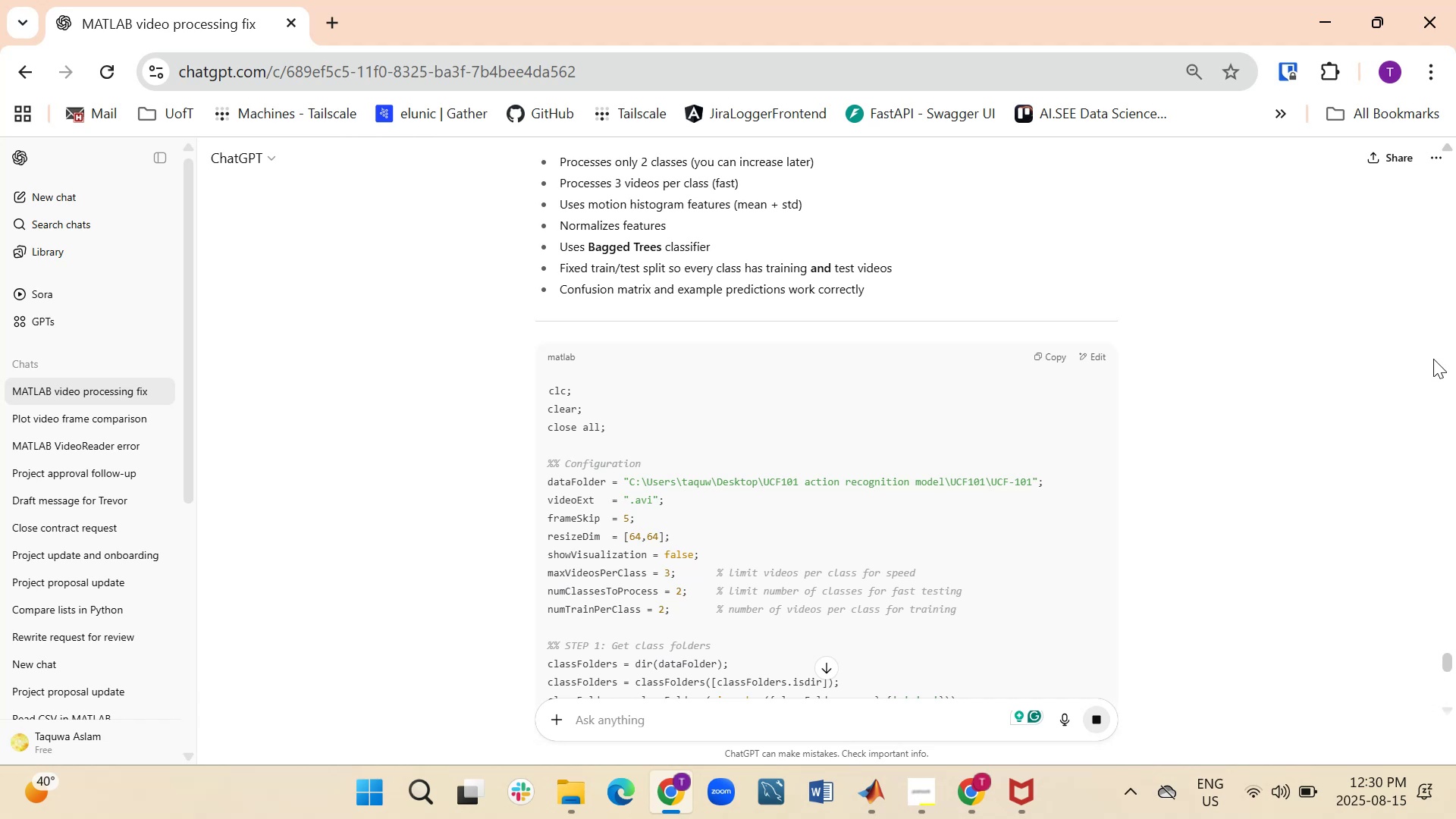 
wait(16.66)
 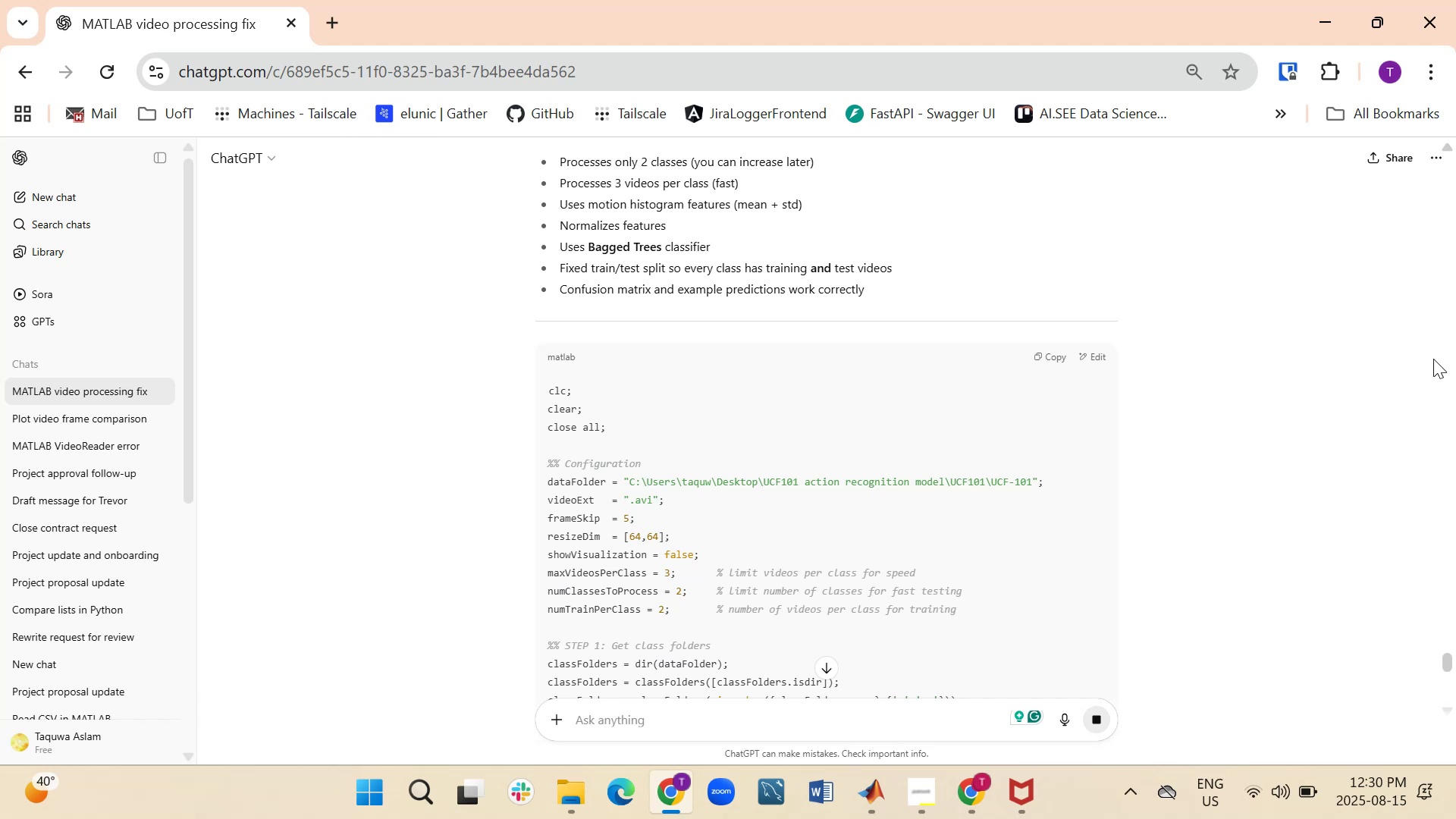 
left_click([1043, 354])
 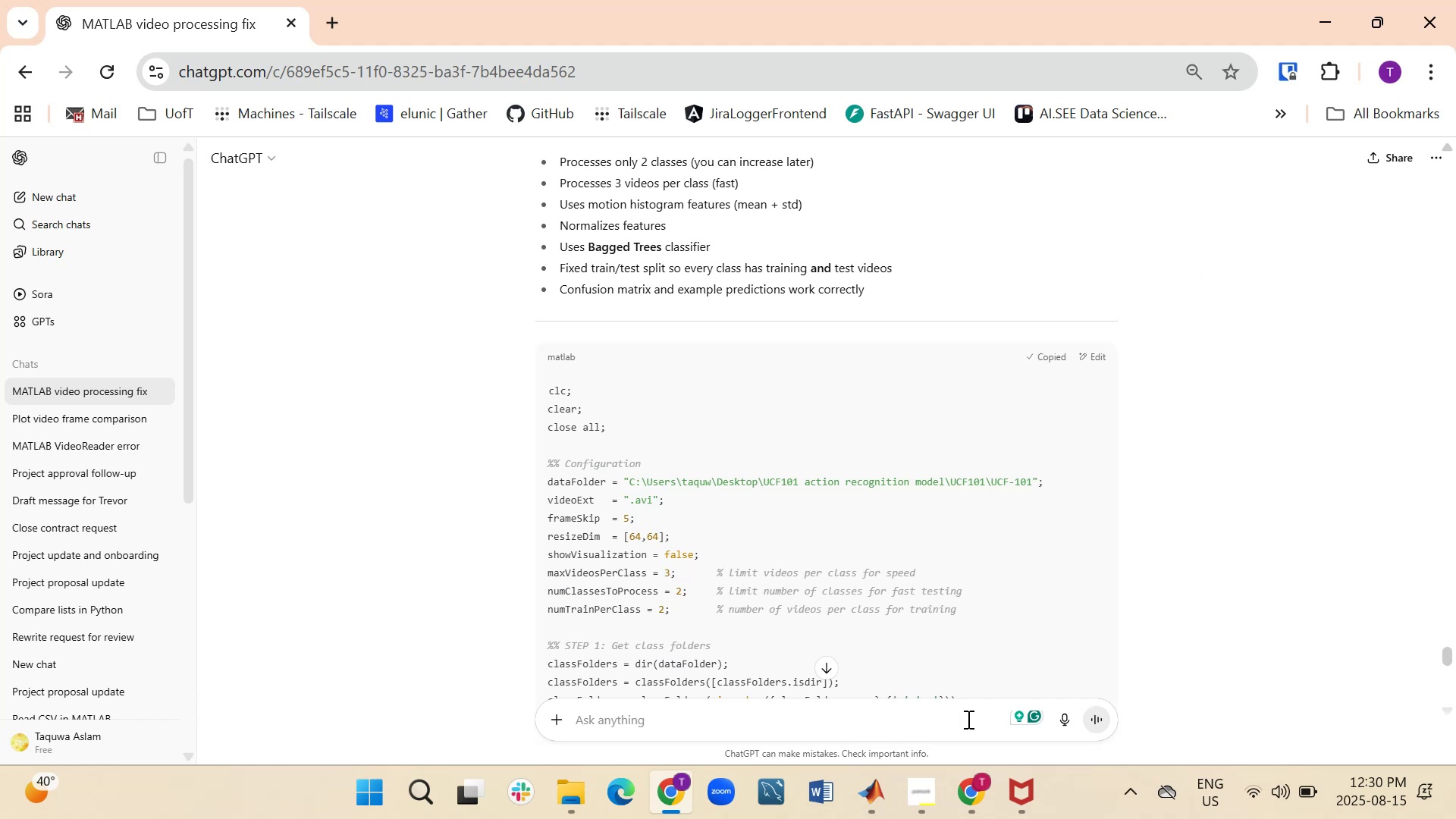 
left_click([877, 817])
 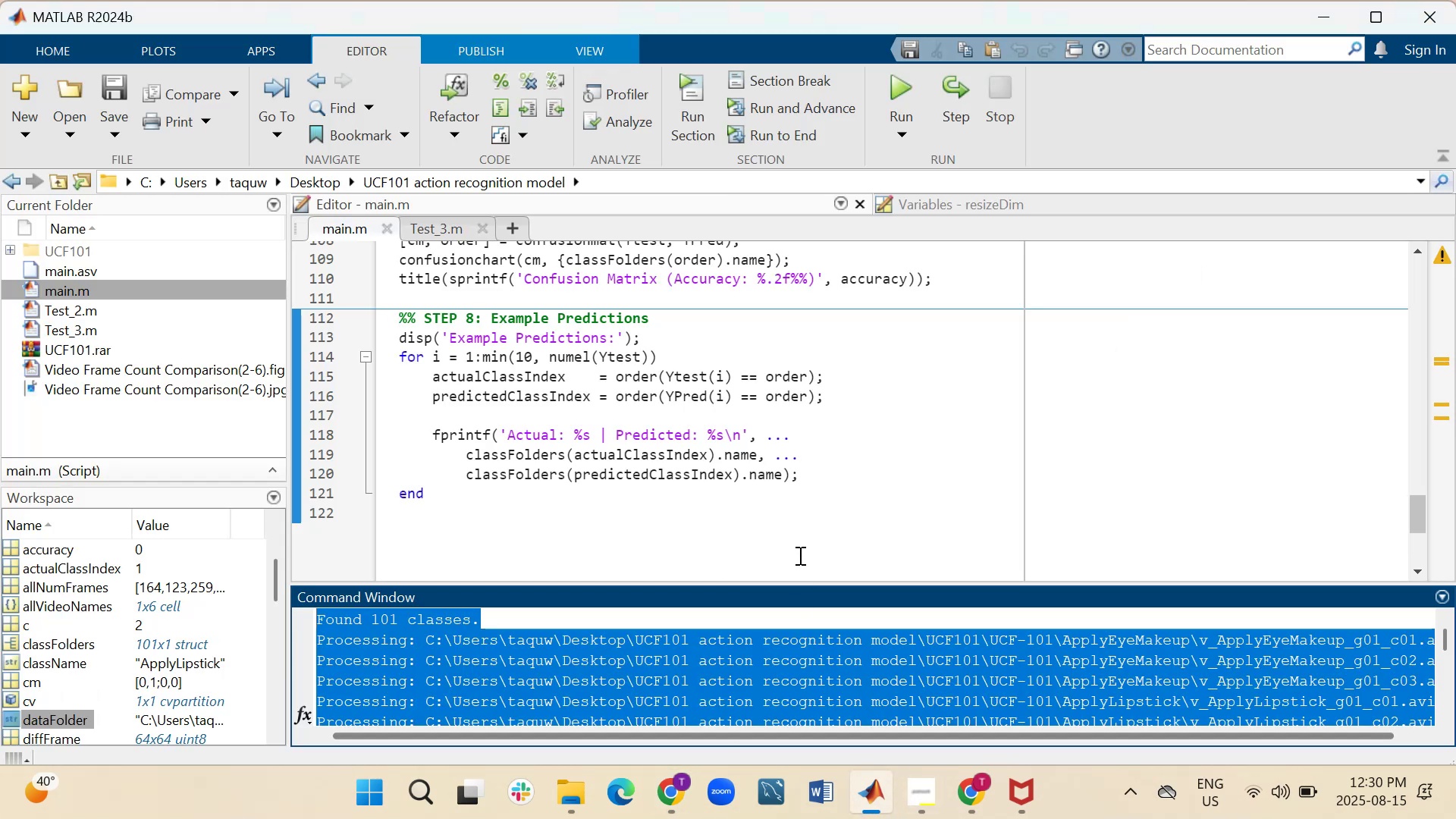 
left_click([809, 533])
 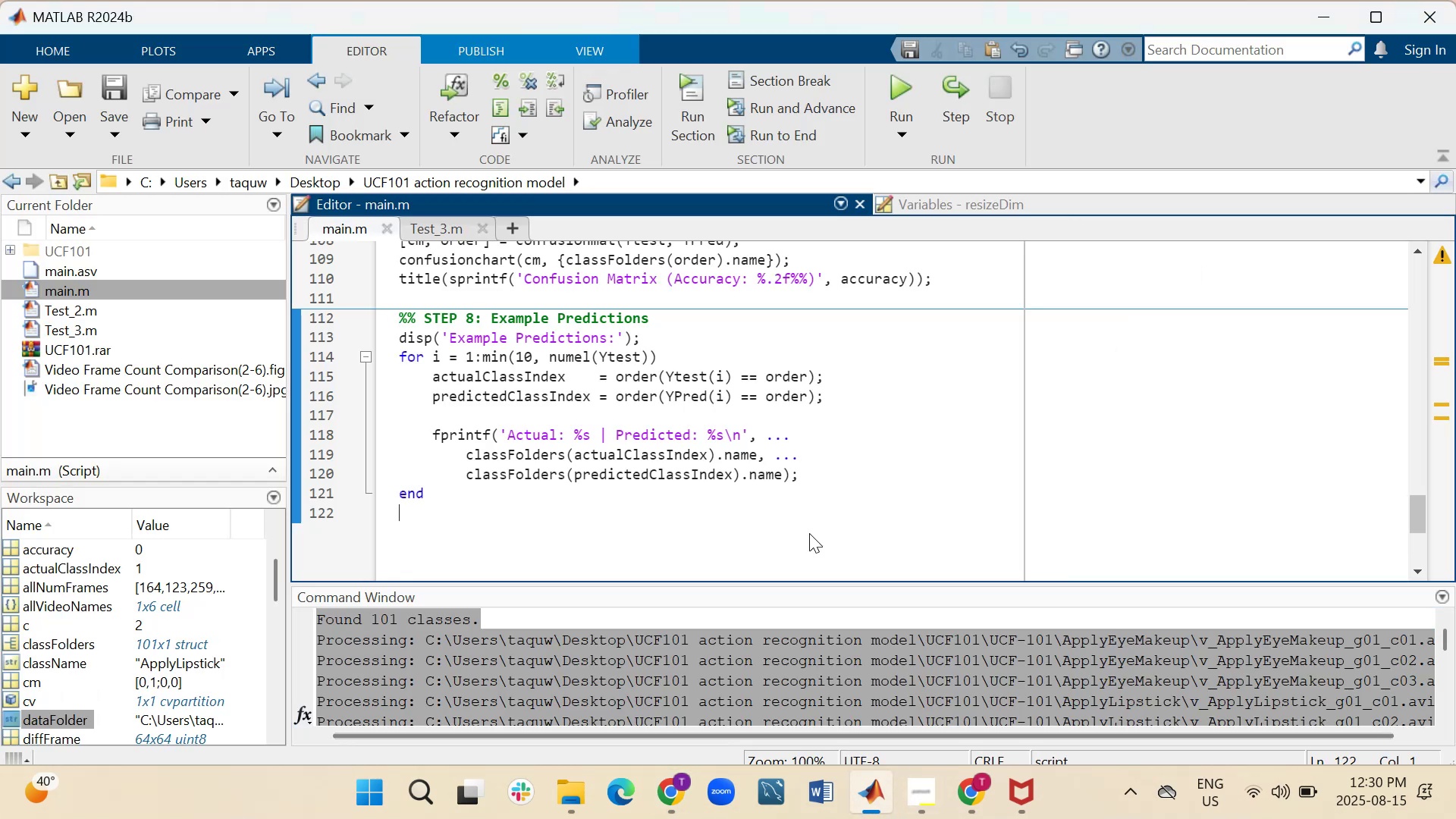 
key(Control+A)
 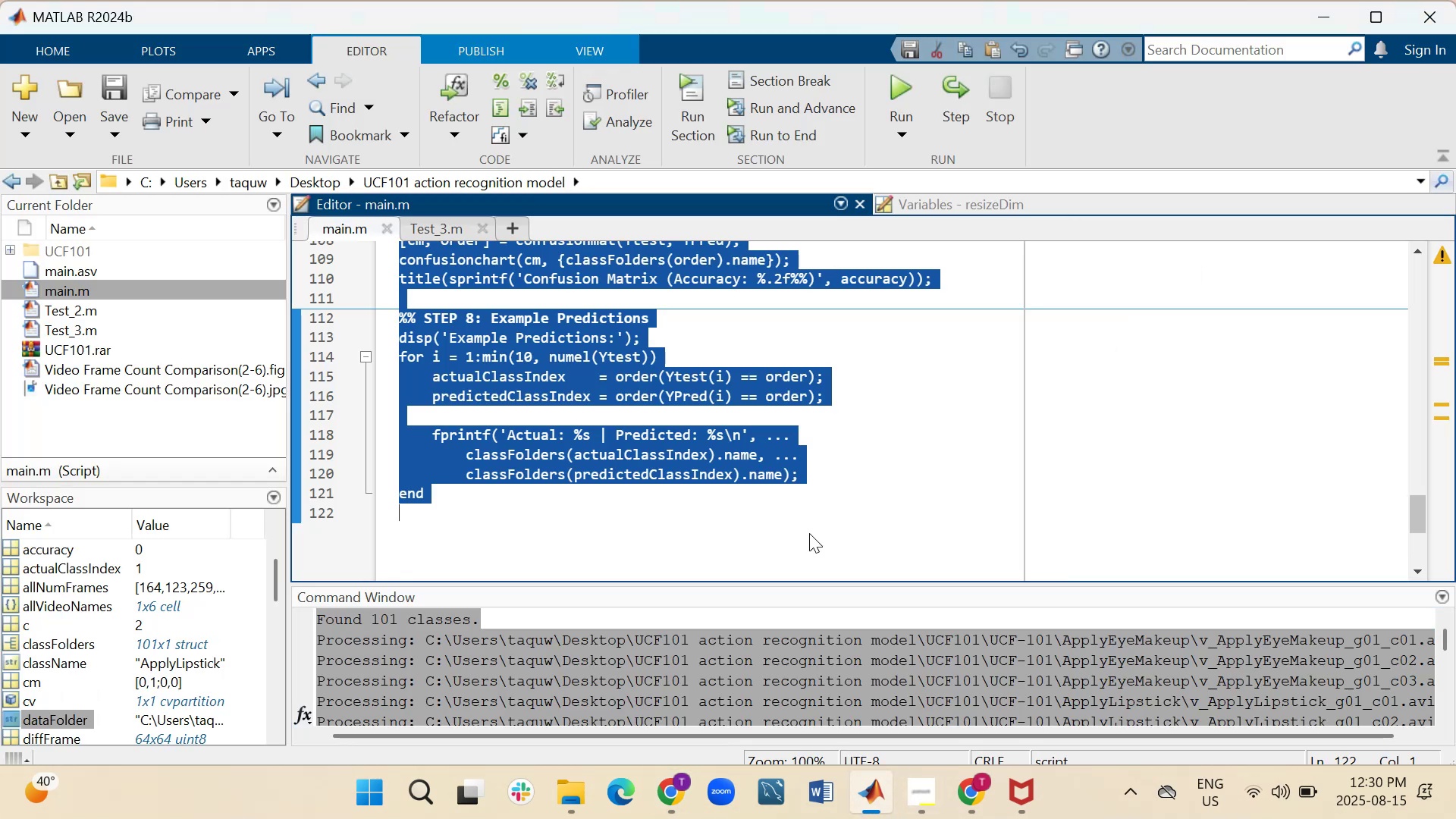 
key(Control+V)
 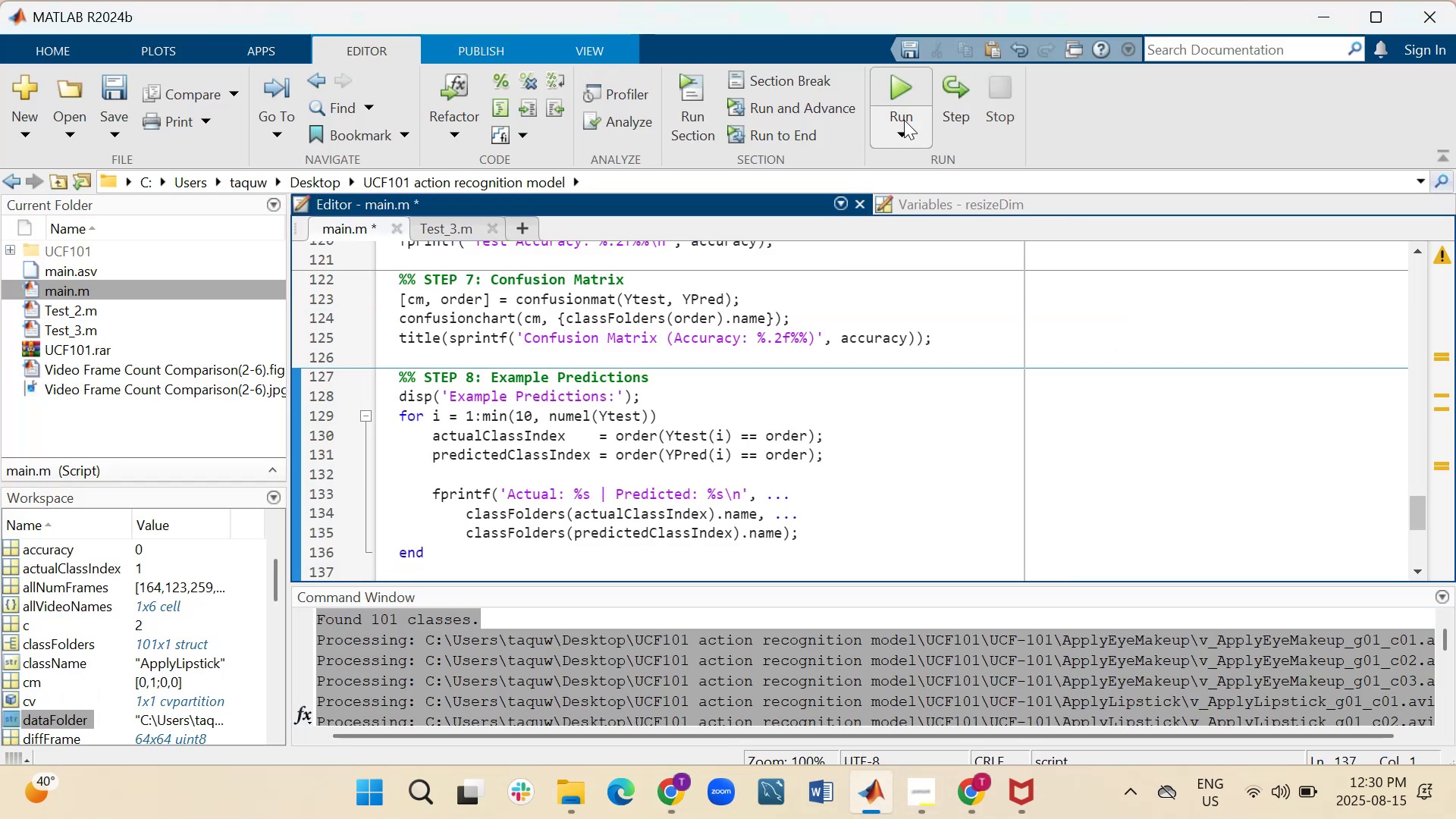 
left_click([908, 91])
 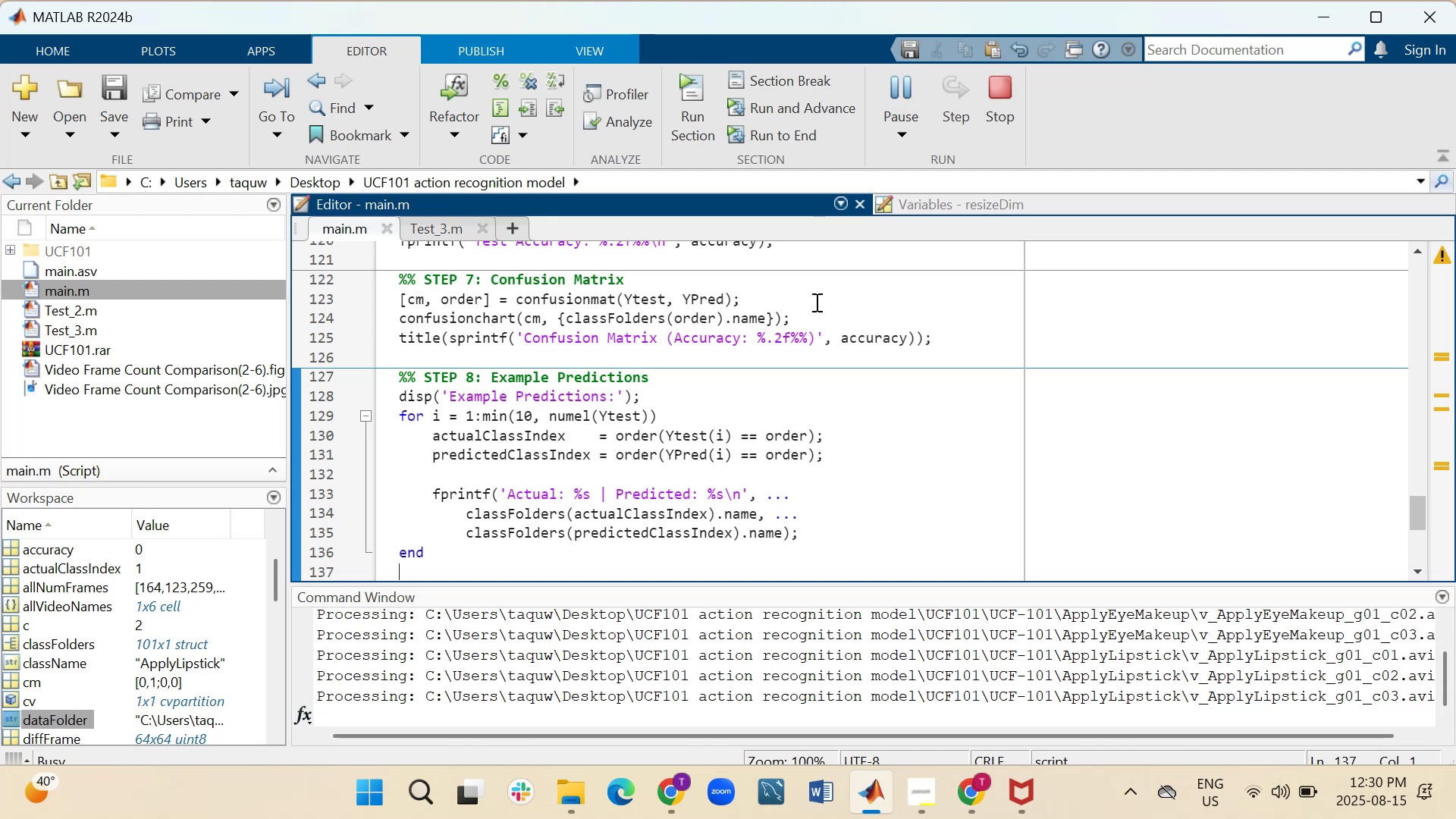 
scroll: coordinate [814, 640], scroll_direction: down, amount: 2.0
 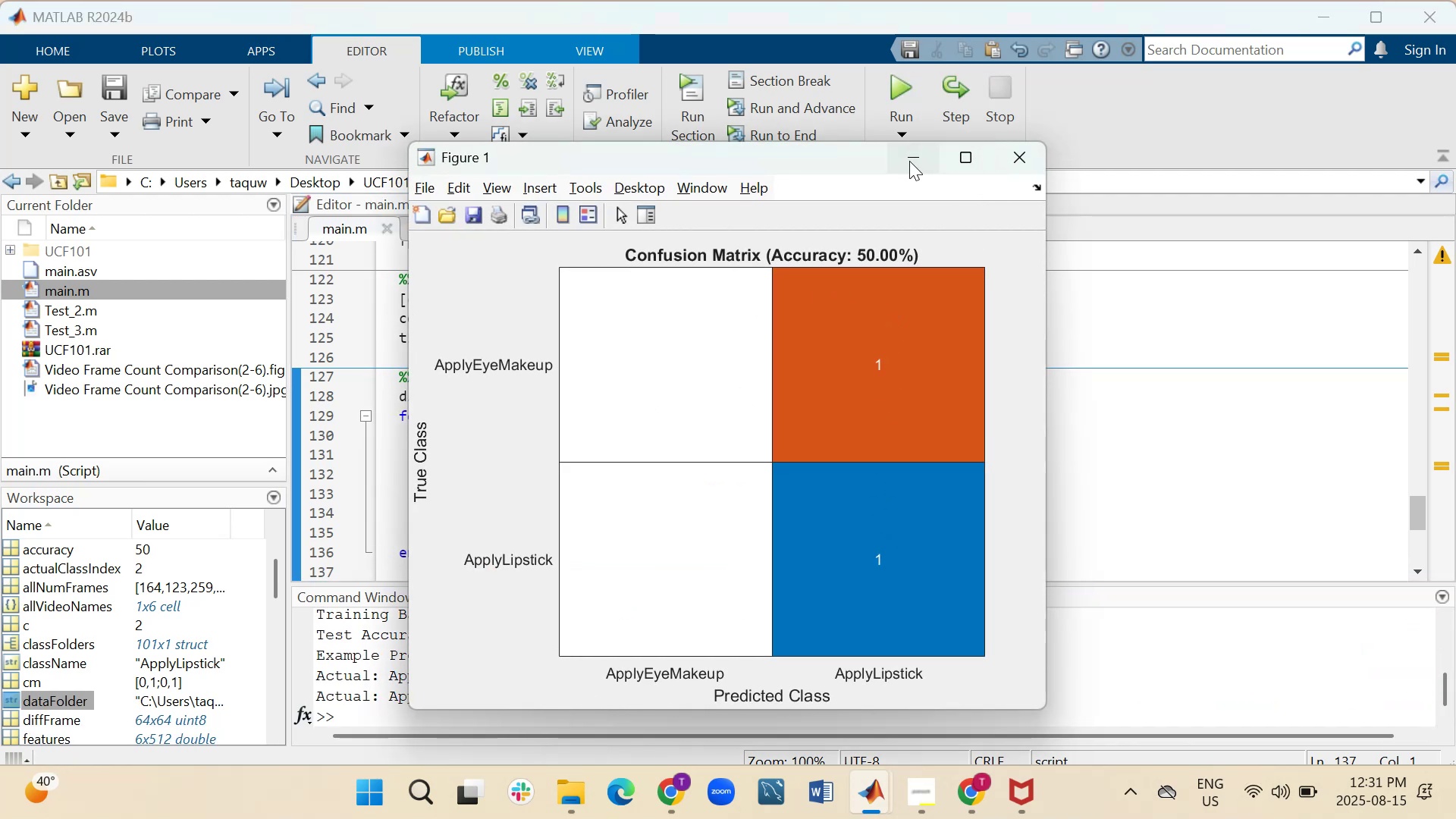 
wait(12.91)
 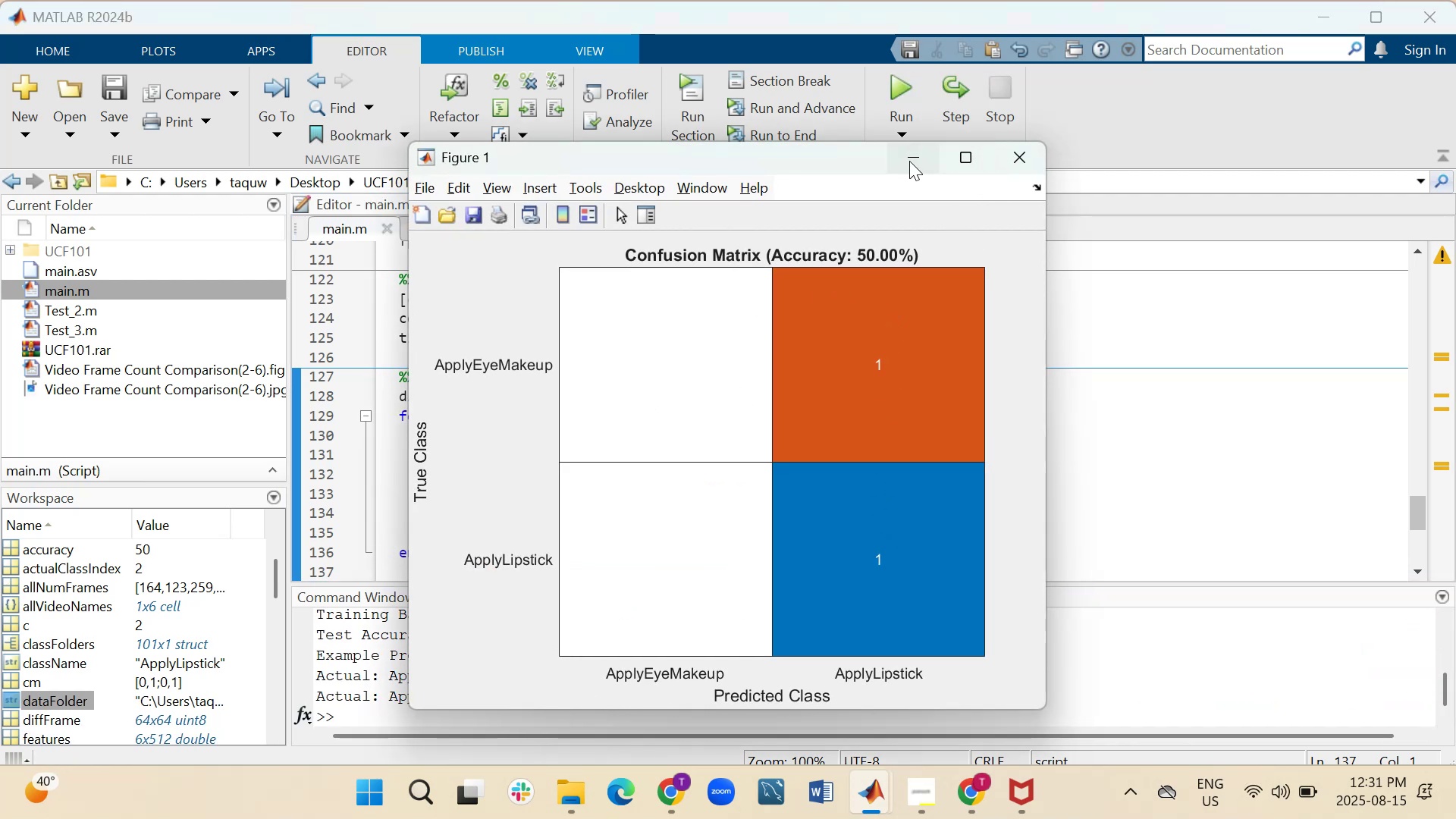 
left_click([909, 161])
 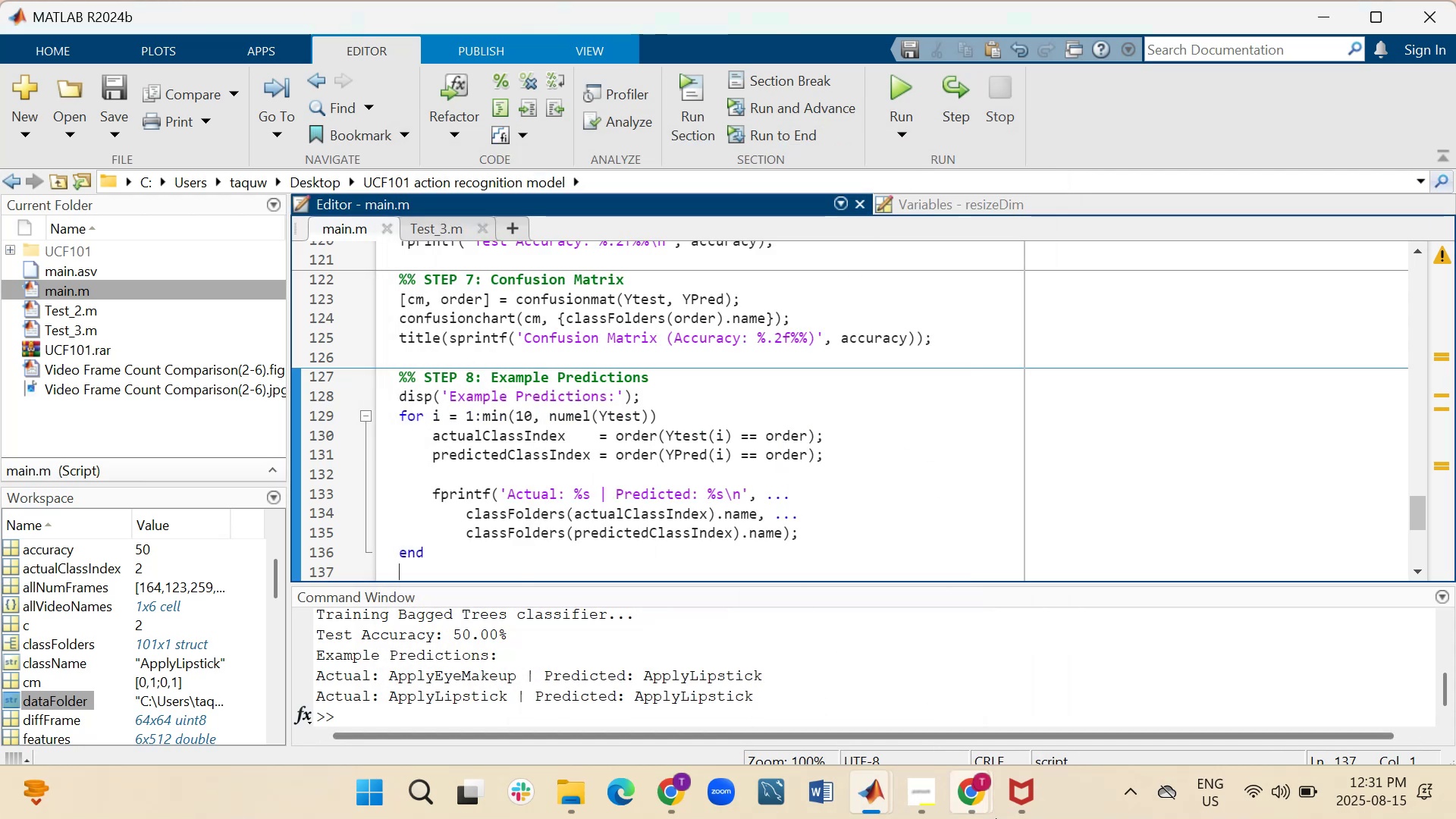 
scroll: coordinate [656, 476], scroll_direction: down, amount: 4.0
 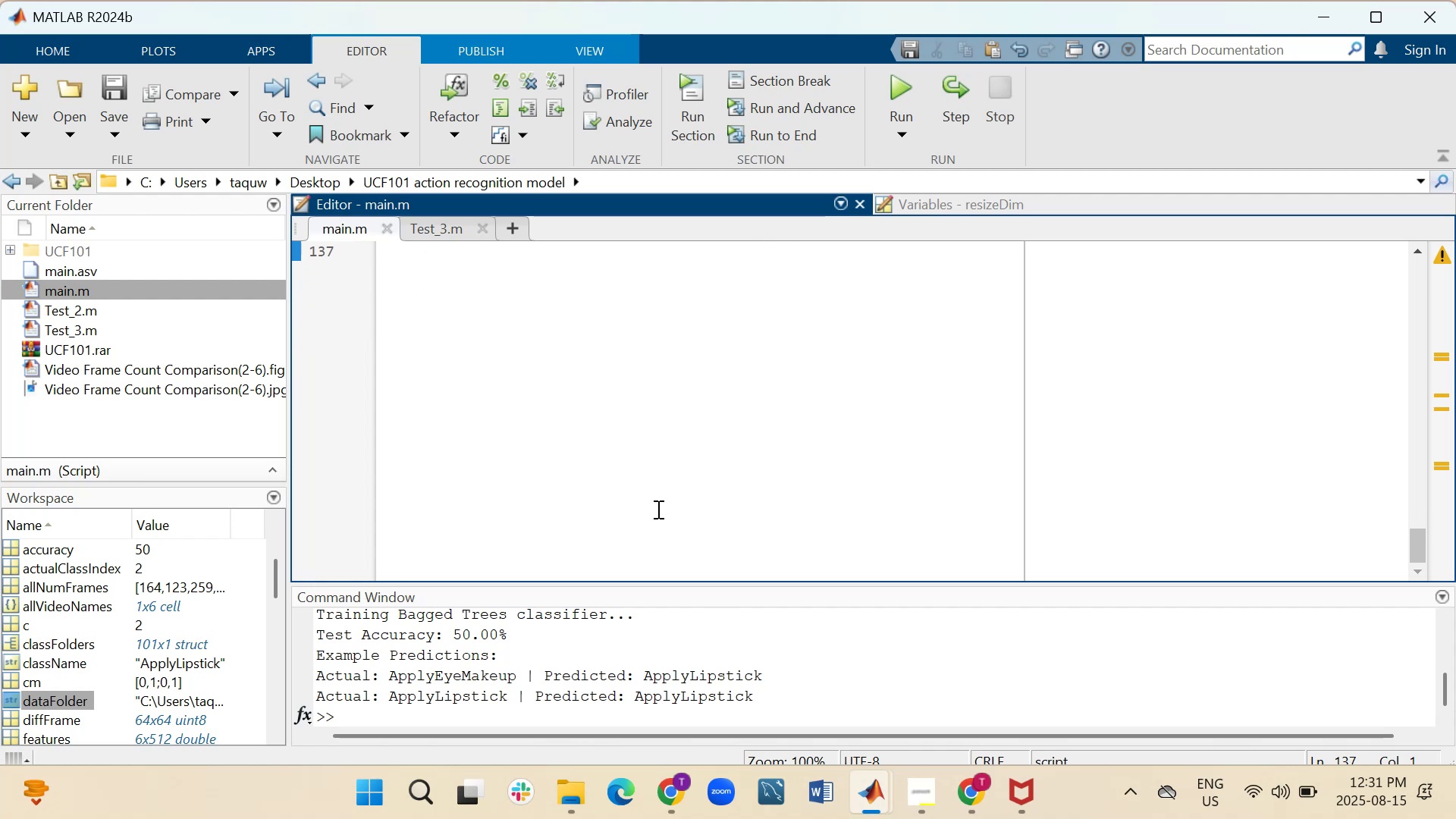 
scroll: coordinate [673, 398], scroll_direction: up, amount: 6.0
 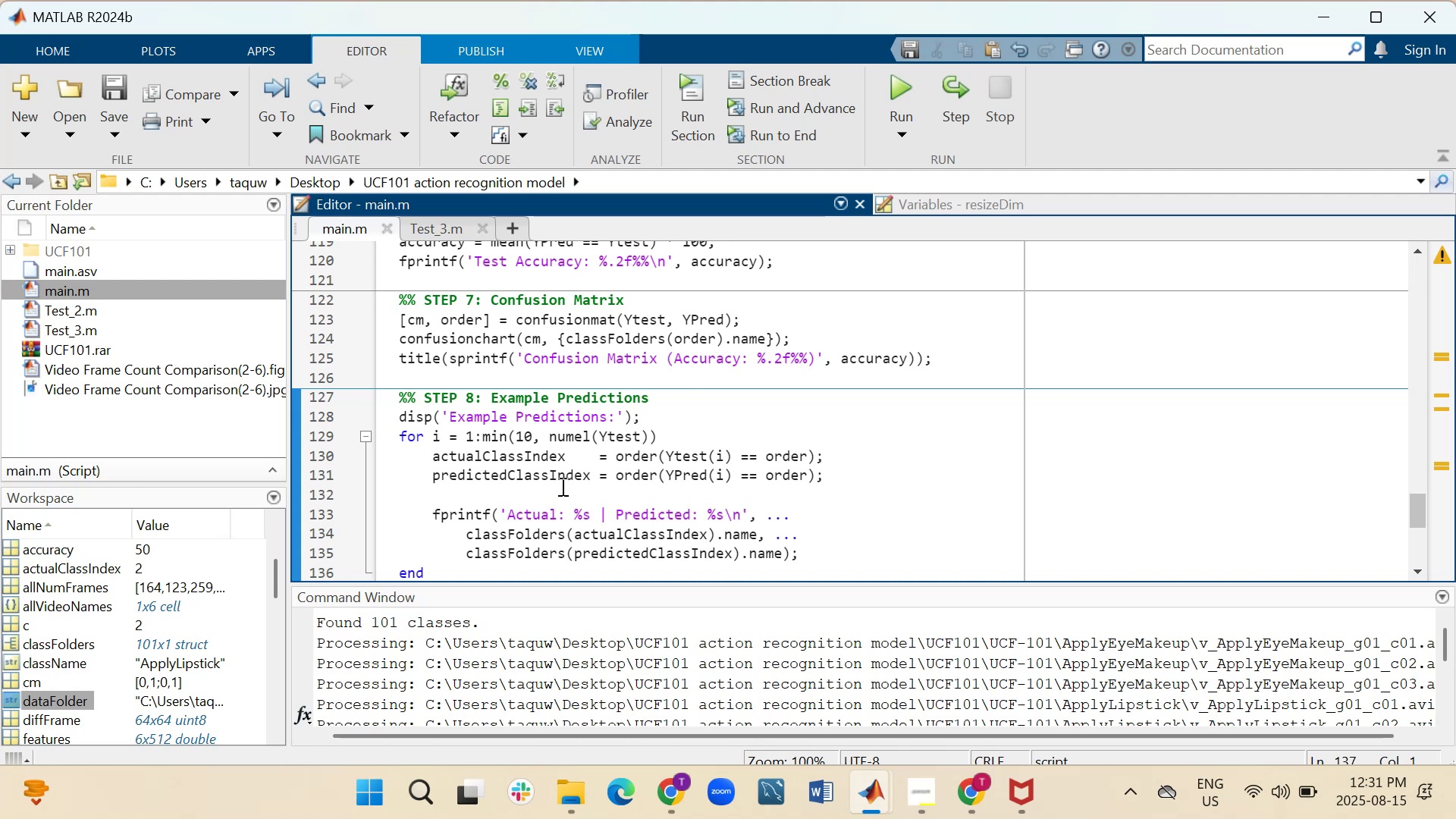 
wait(7.67)
 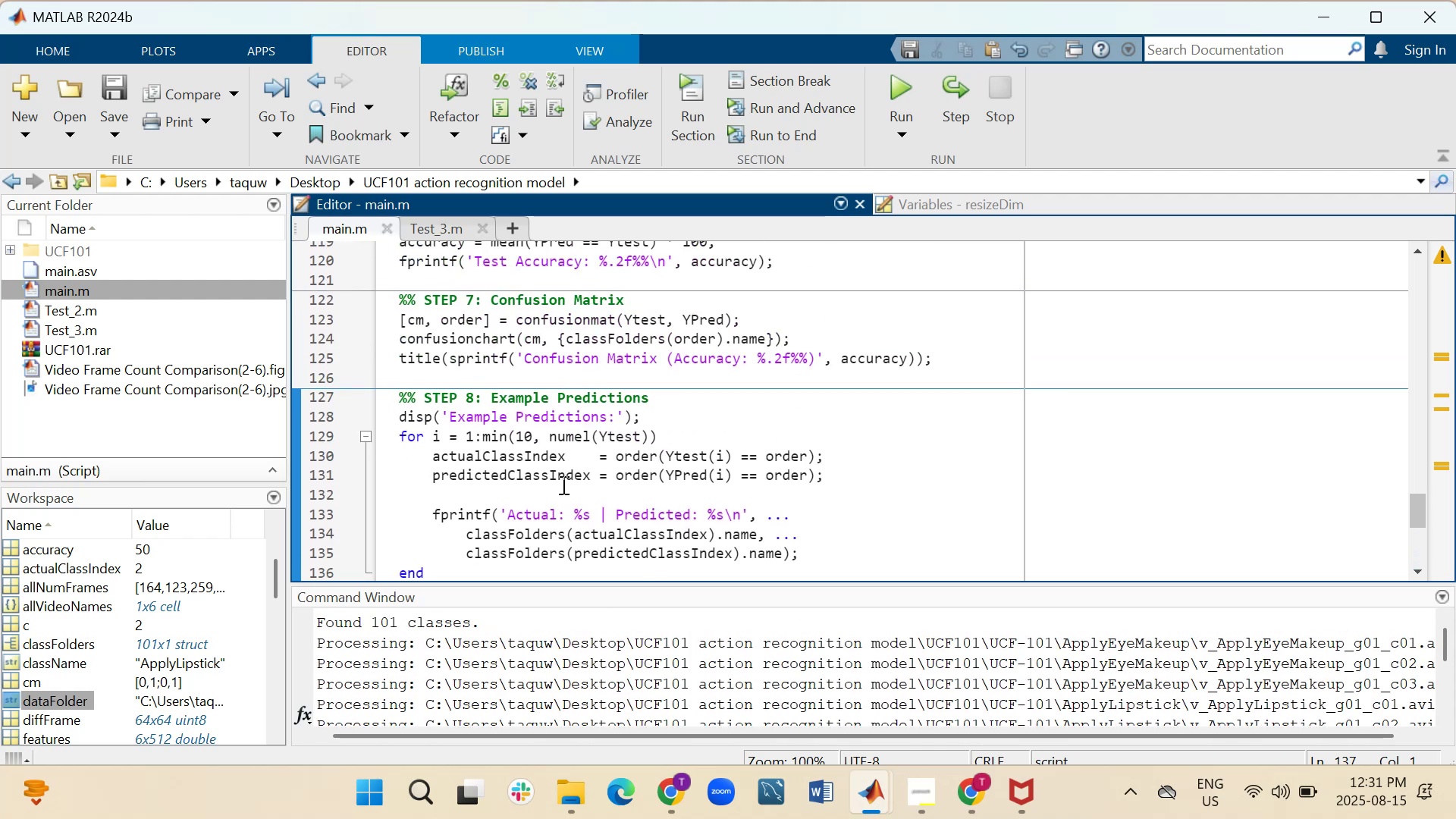 
scroll: coordinate [488, 438], scroll_direction: up, amount: 5.0
 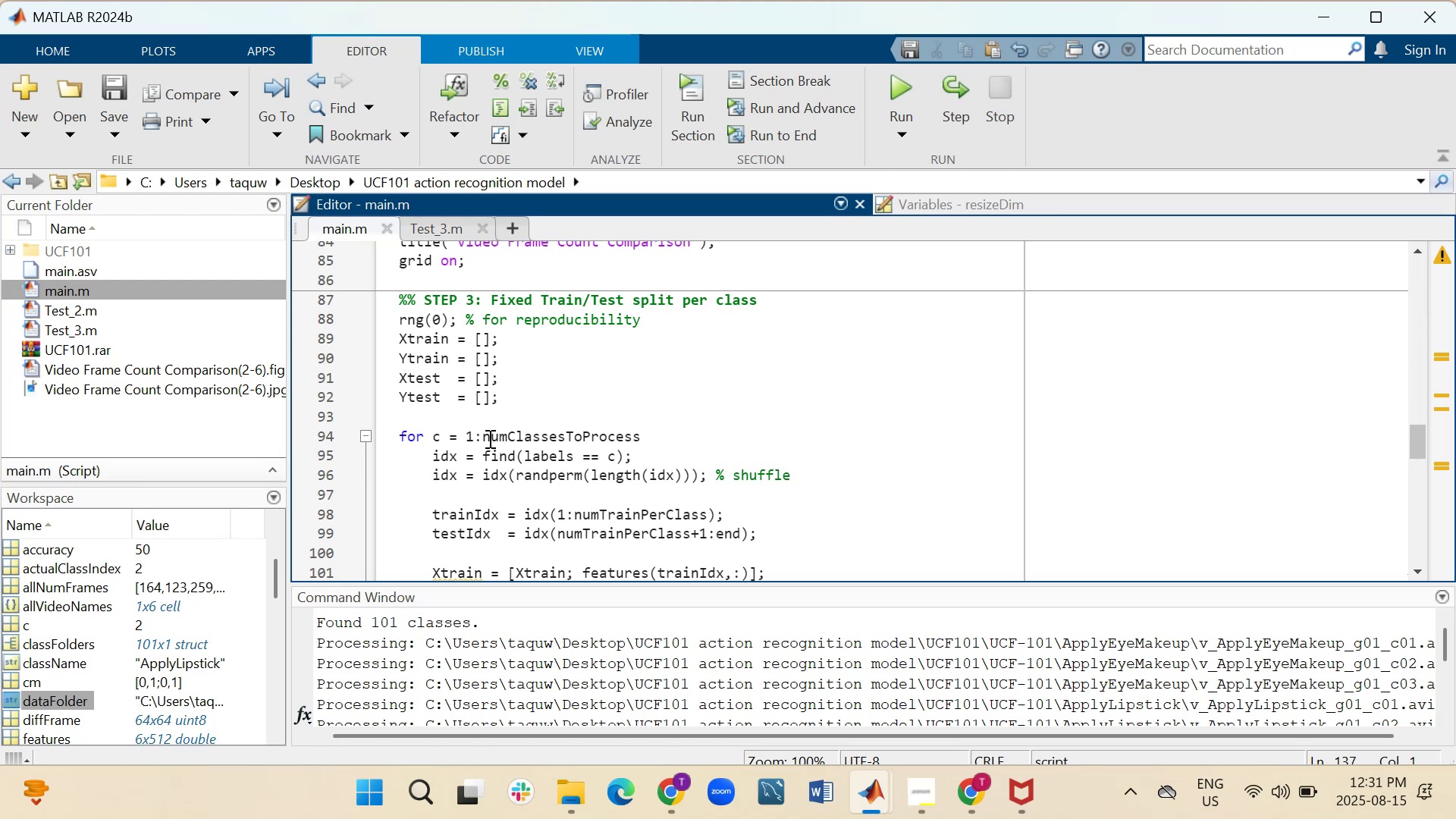 
scroll: coordinate [504, 447], scroll_direction: down, amount: 17.0
 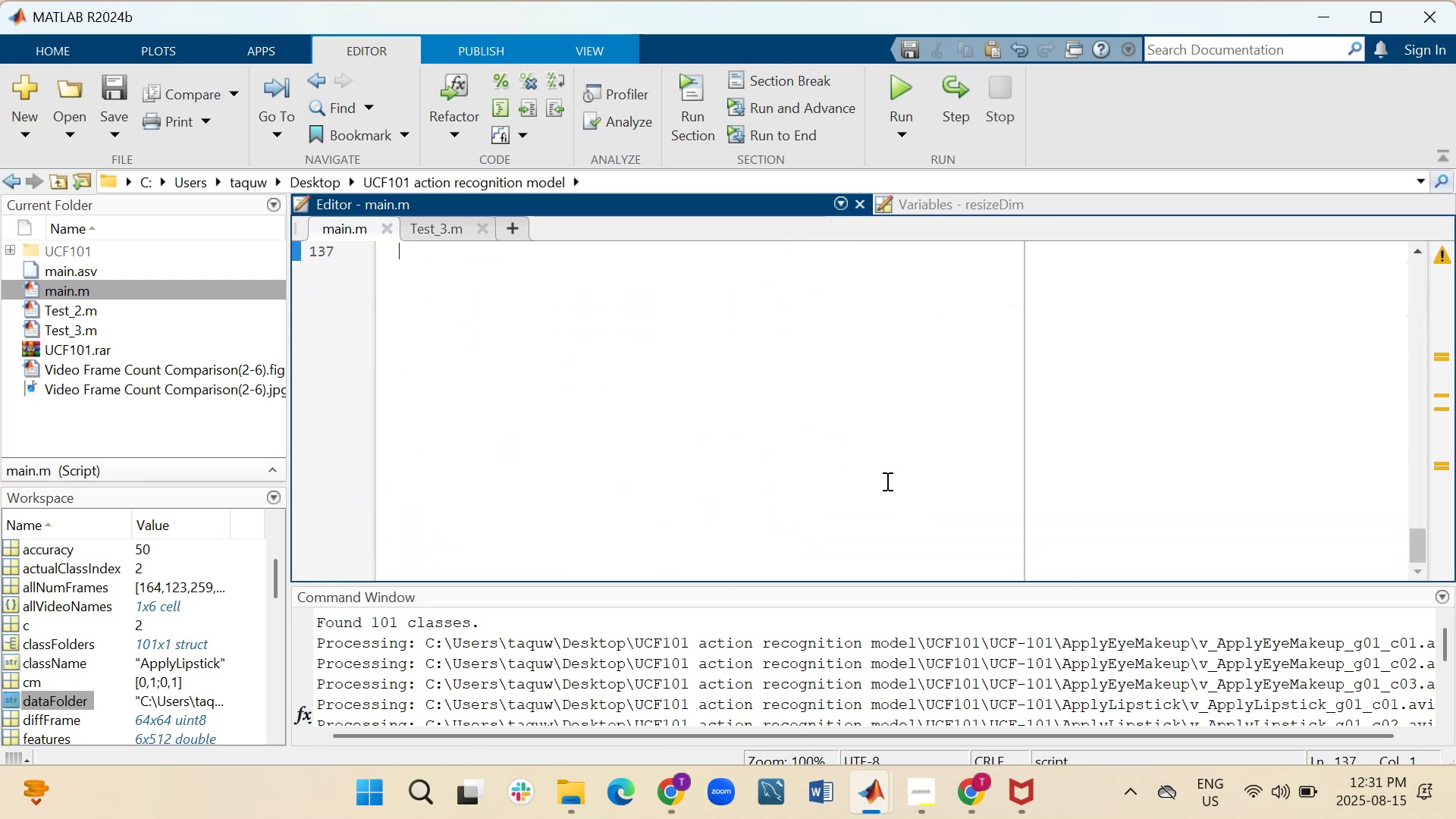 
scroll: coordinate [714, 467], scroll_direction: up, amount: 2.0
 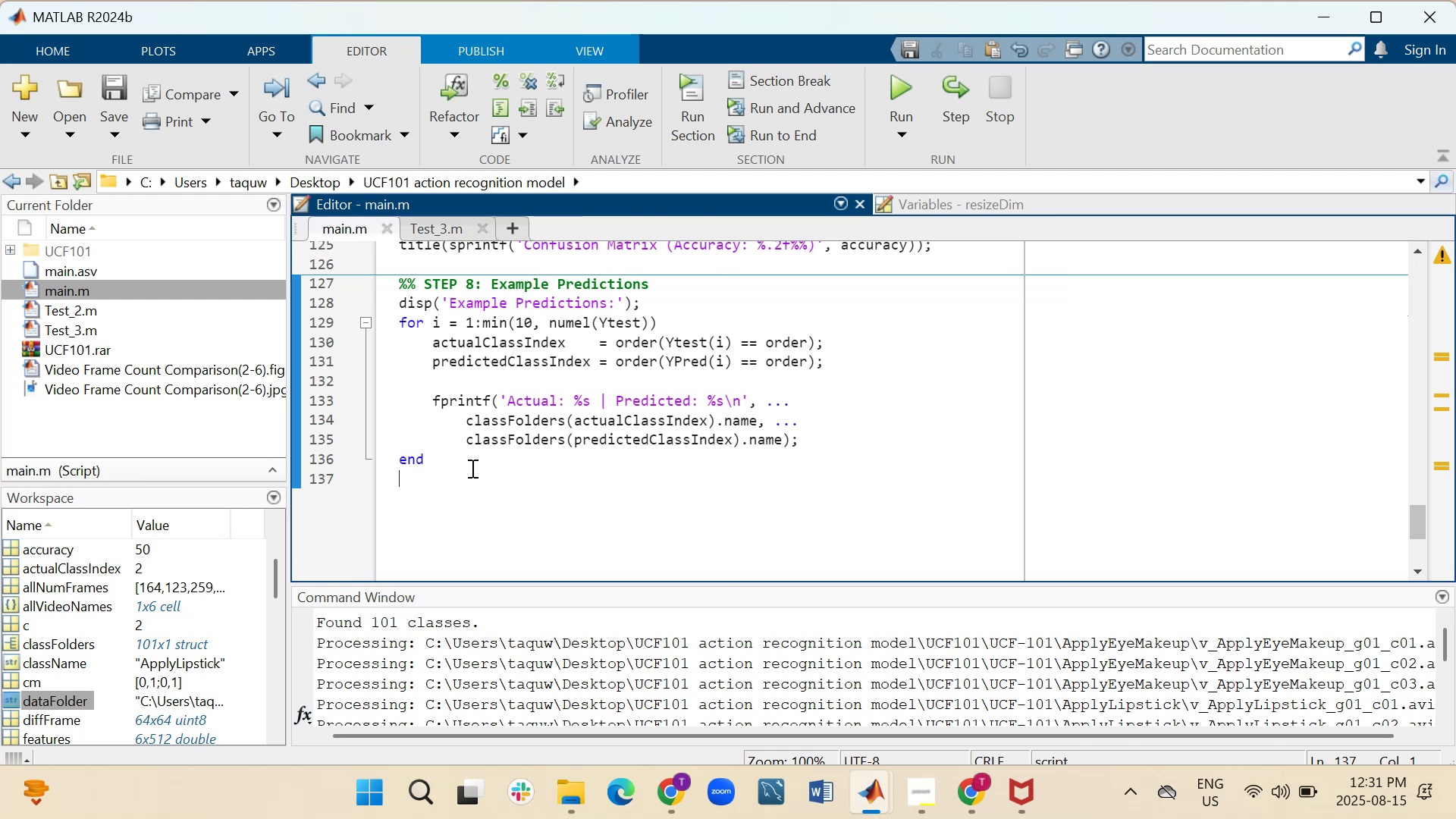 
wait(6.33)
 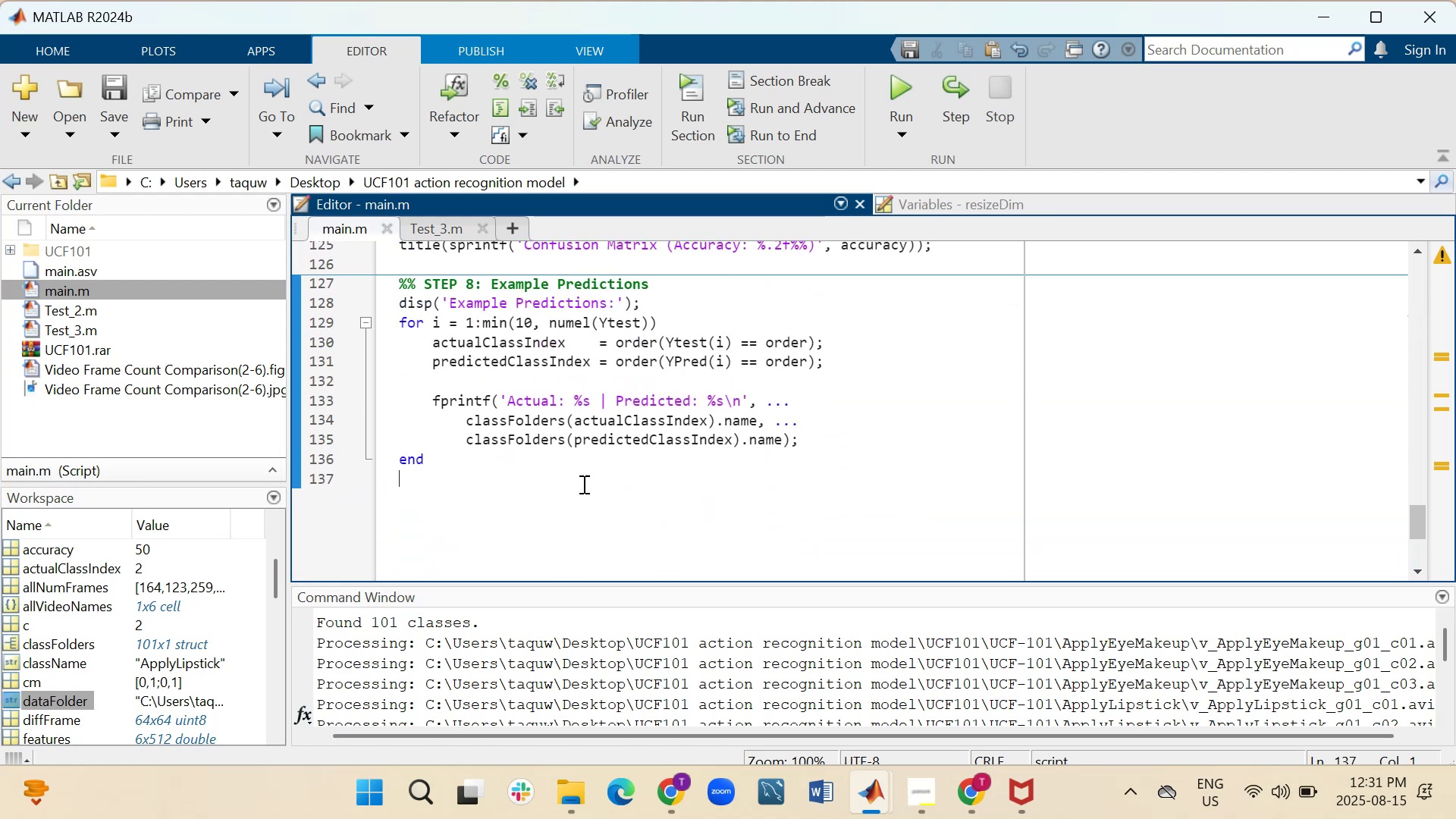 
key(Control+A)
 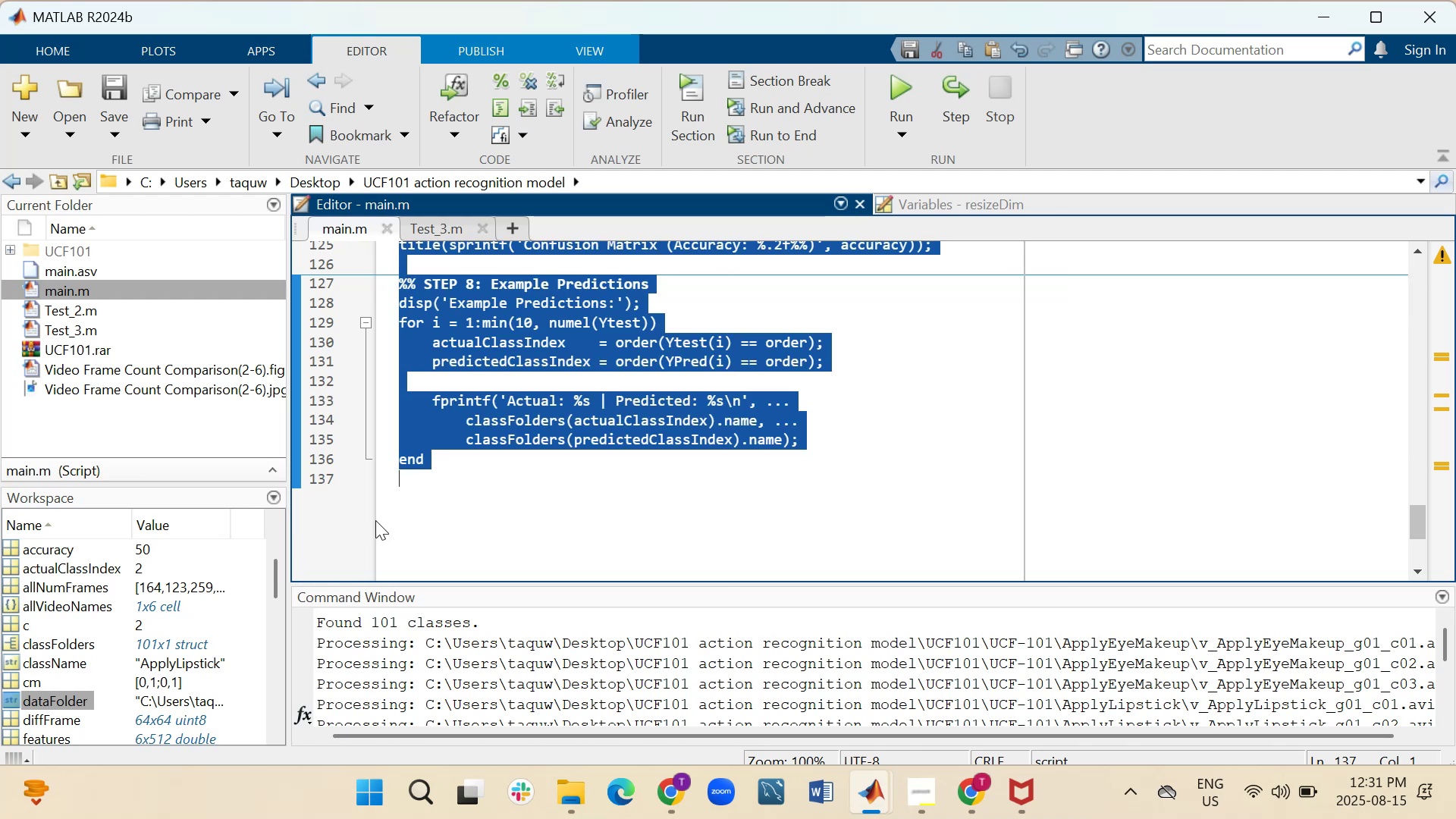 
key(Control+C)
 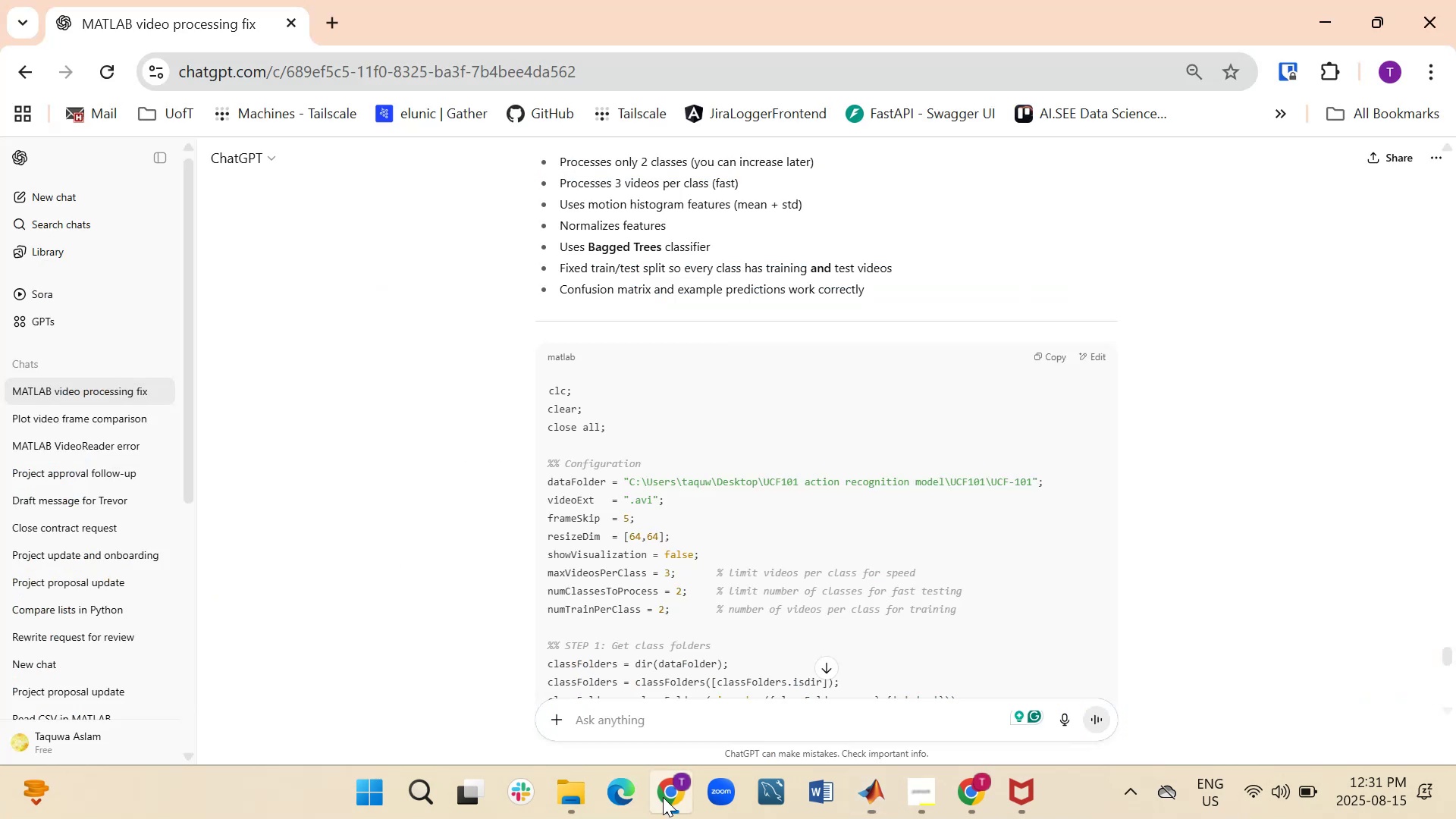 
left_click([613, 723])
 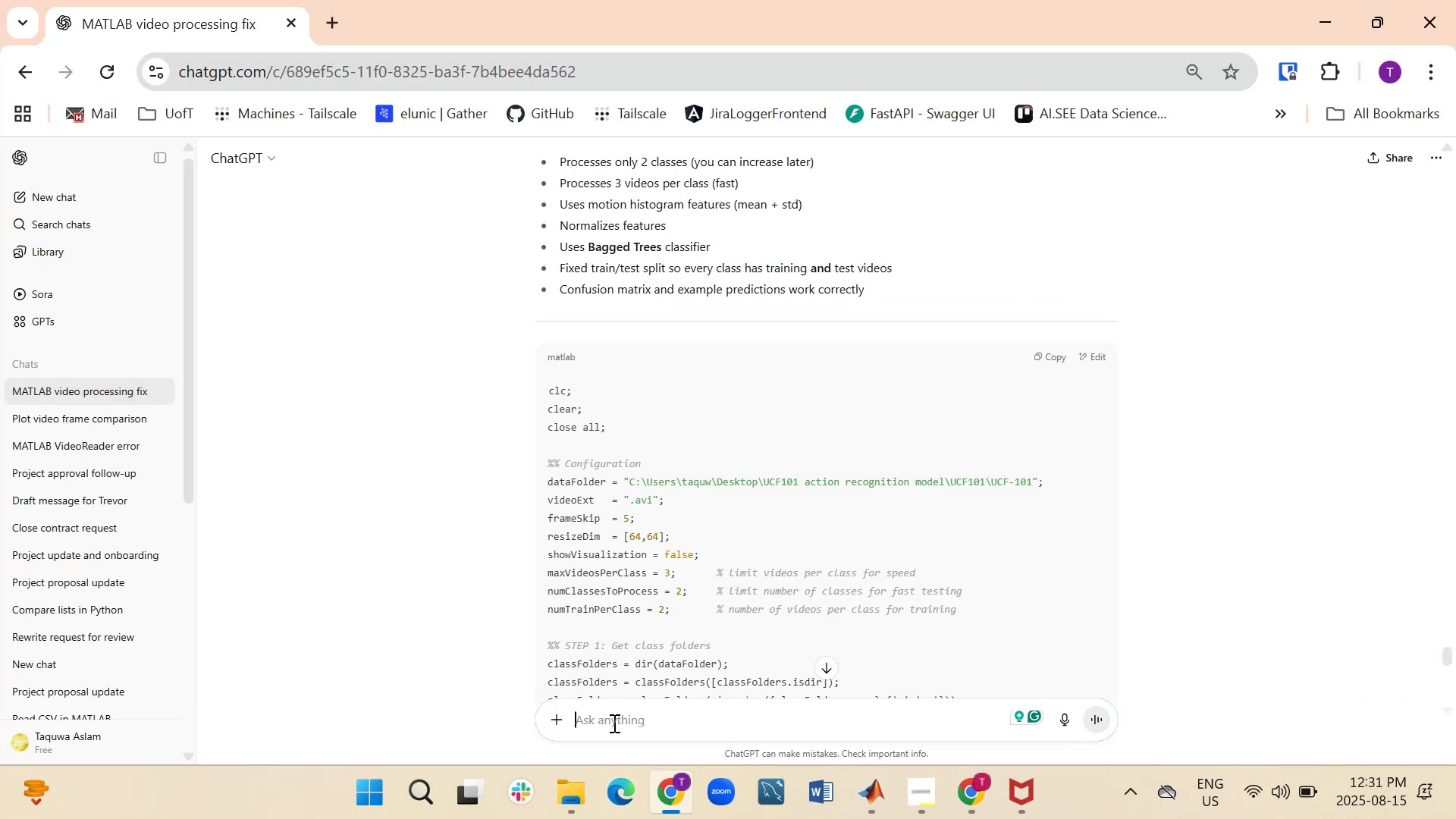 
key(Control+V)
 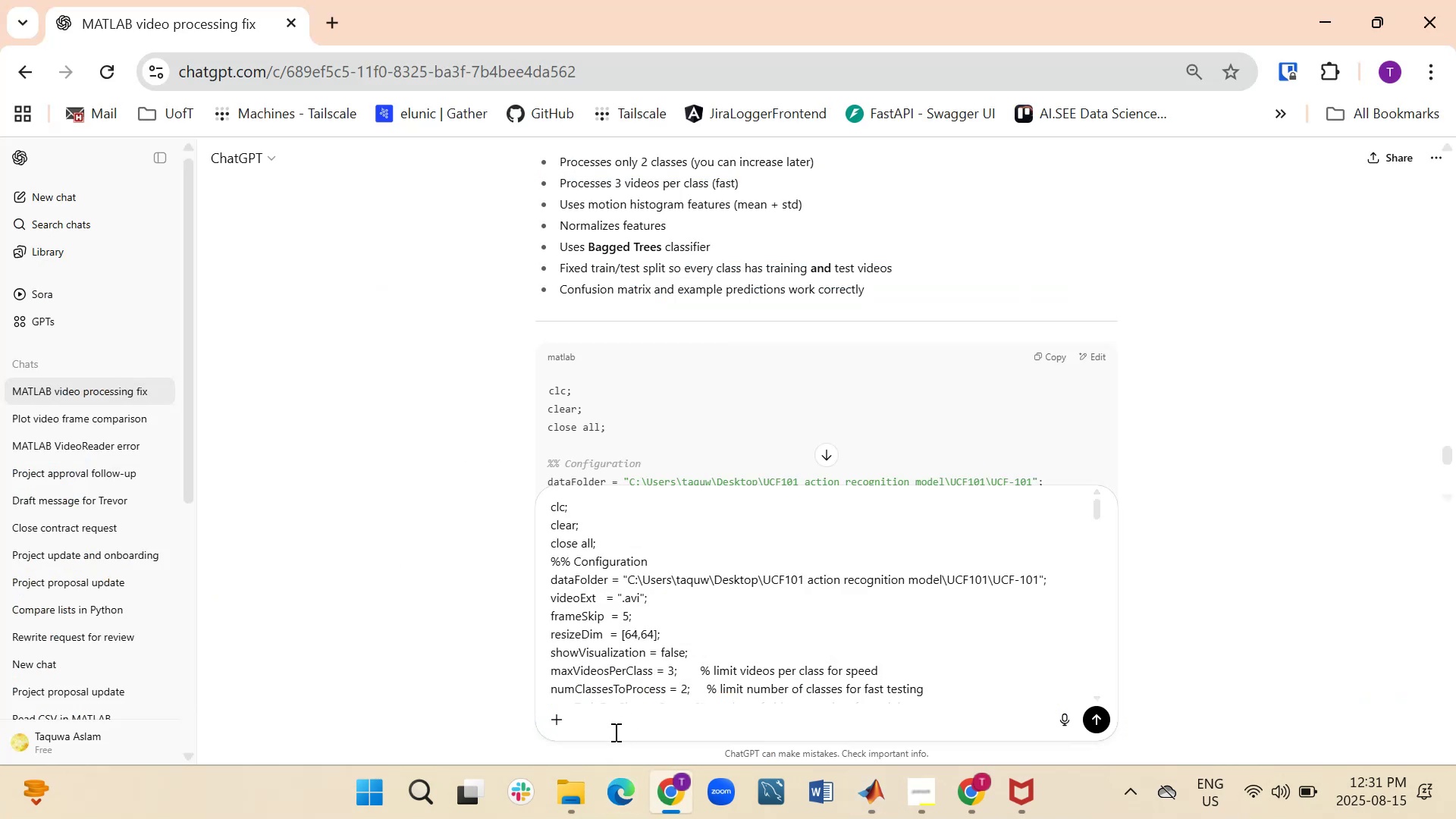 
key(Shift+Enter)
 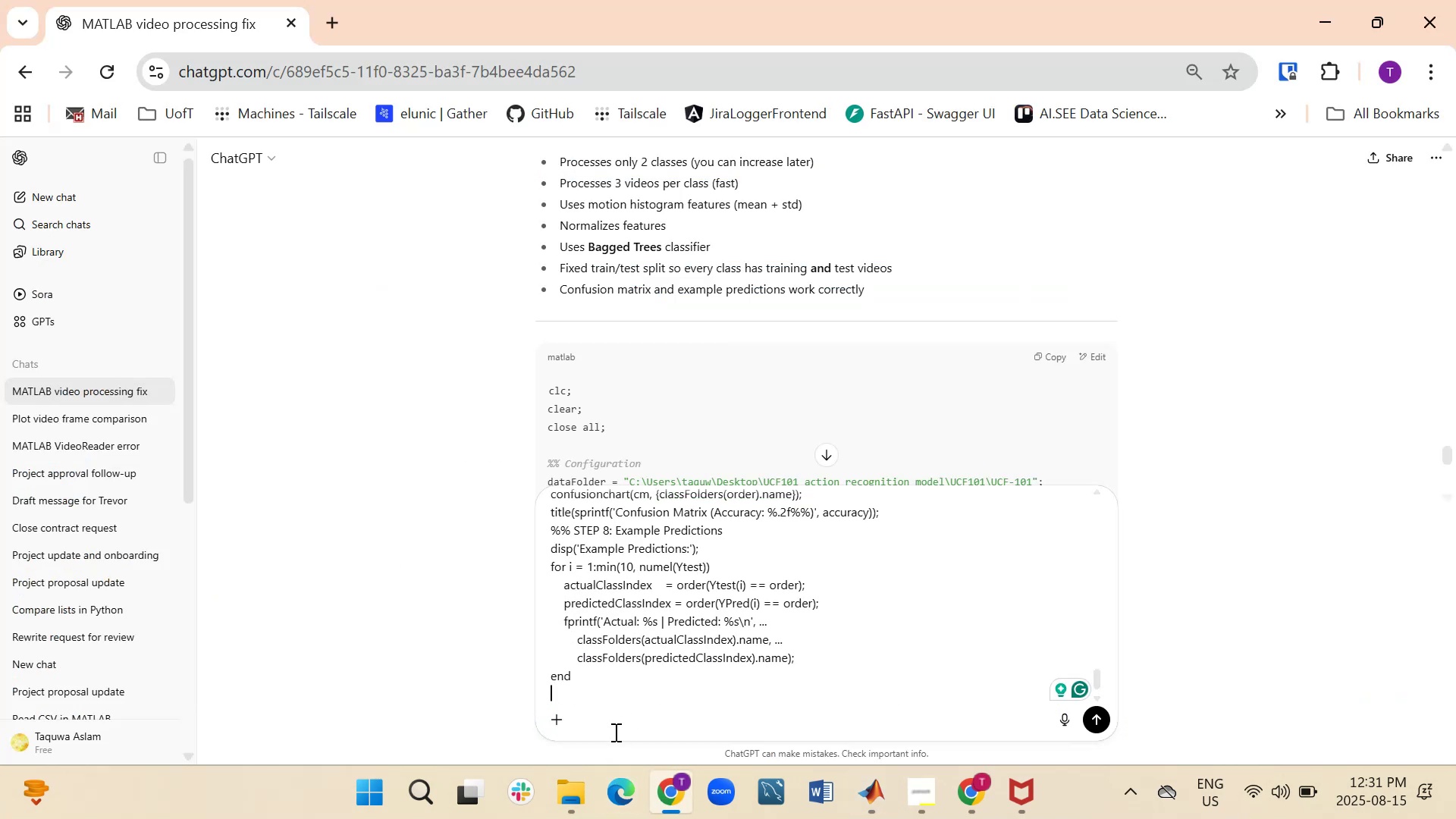 
key(Shift+Enter)
 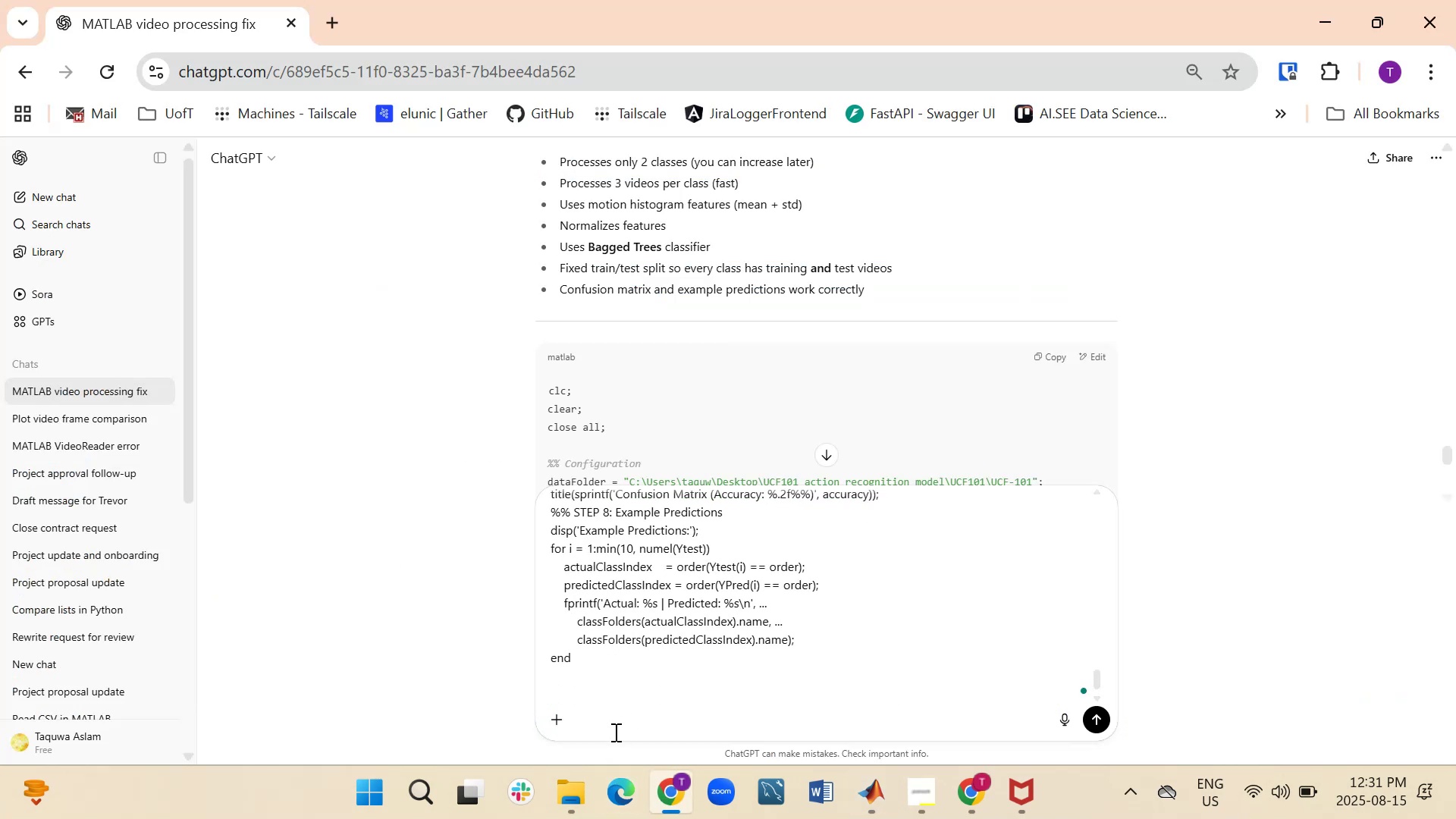 
type(can you explain the code line by line with ocome)
key(Backspace)
key(Backspace)
key(Backspace)
key(Backspace)
key(Backspace)
type(comments so it easy for a layman to understand the code in matlab with comm)
key(Backspace)
key(Backspace)
key(Backspace)
key(Backspace)
key(Backspace)
key(Backspace)
key(Backspace)
key(Backspace)
key(Backspace)
key(Backspace)
 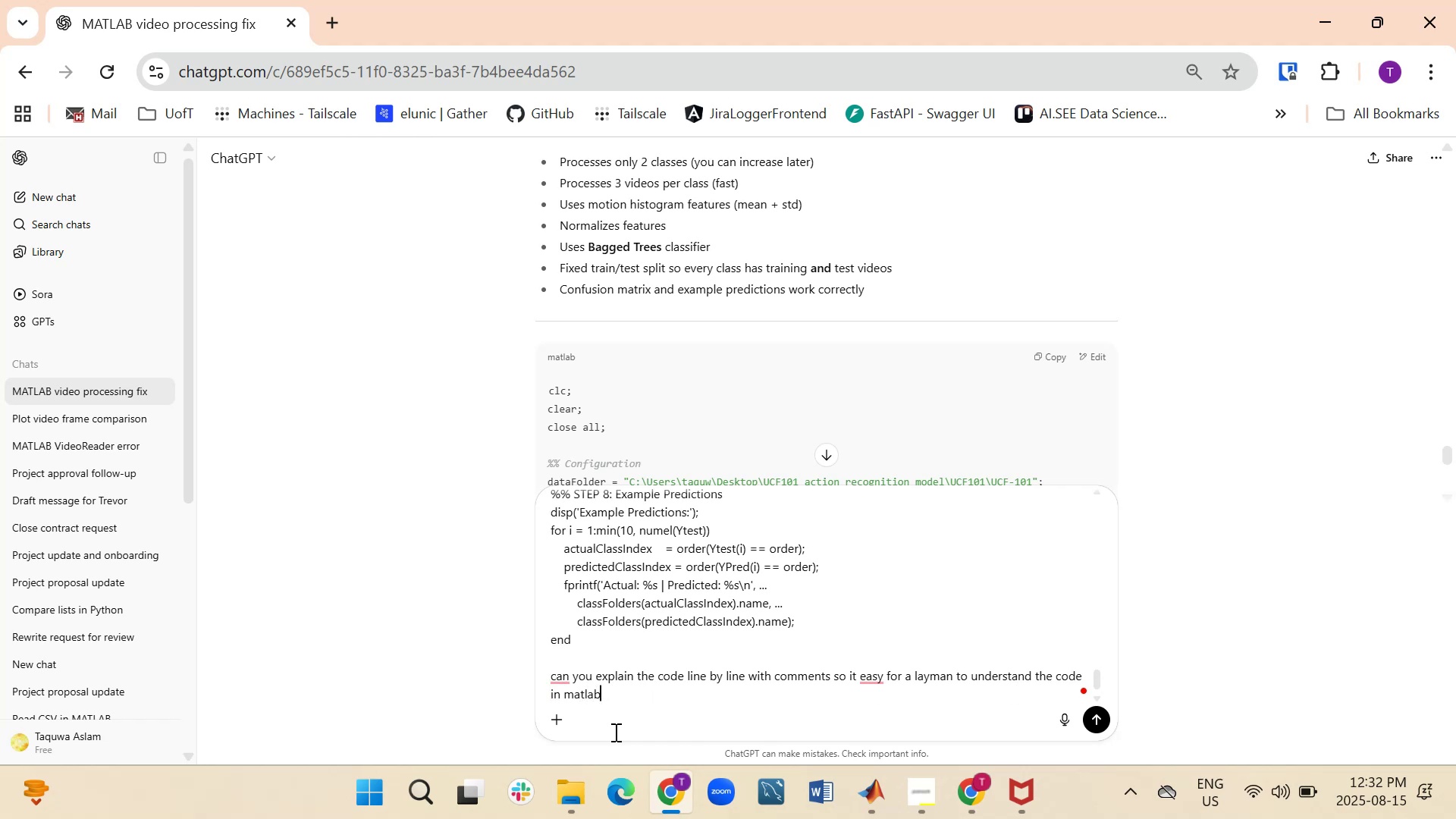 
key(Enter)
 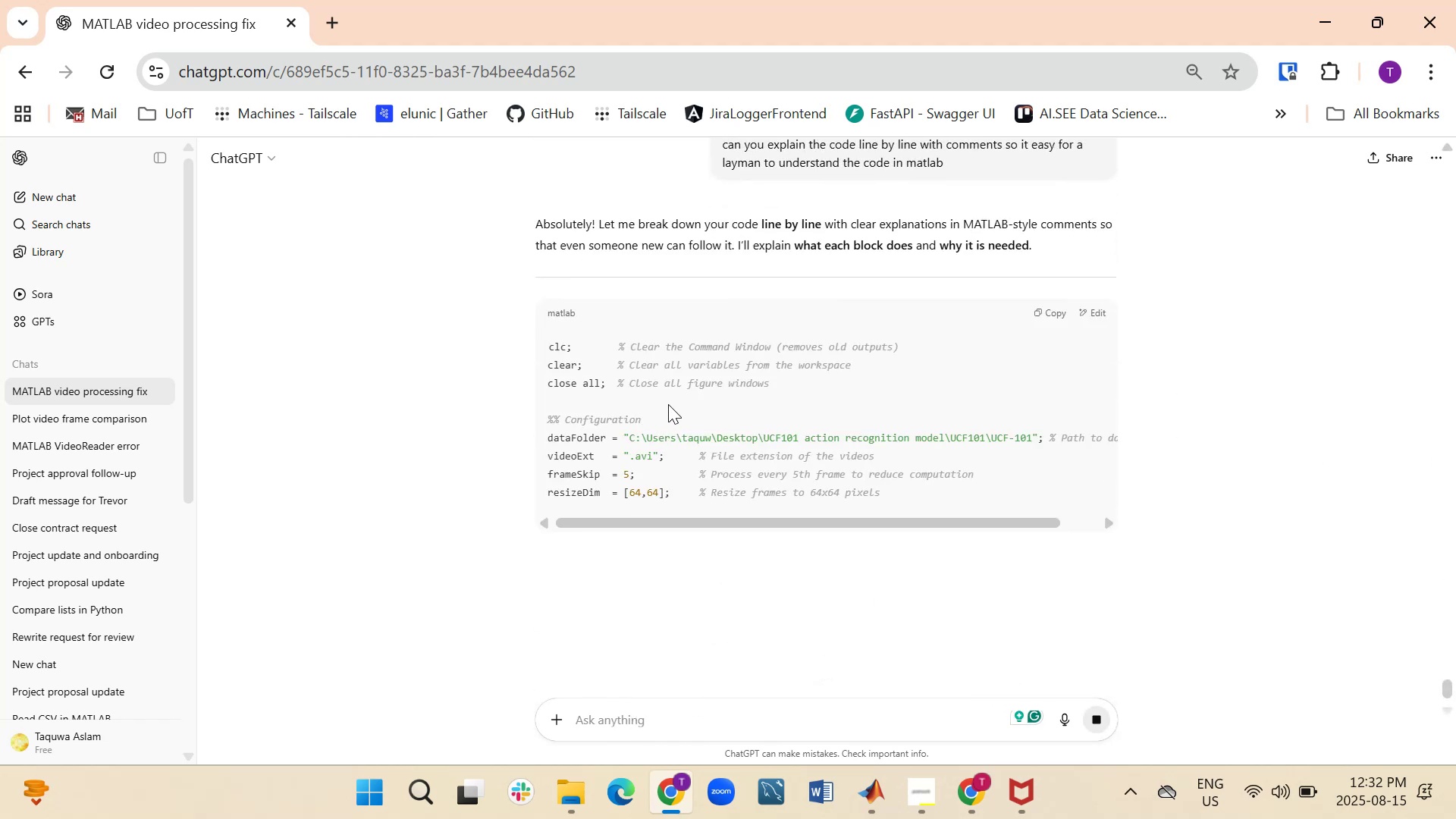 
wait(5.47)
 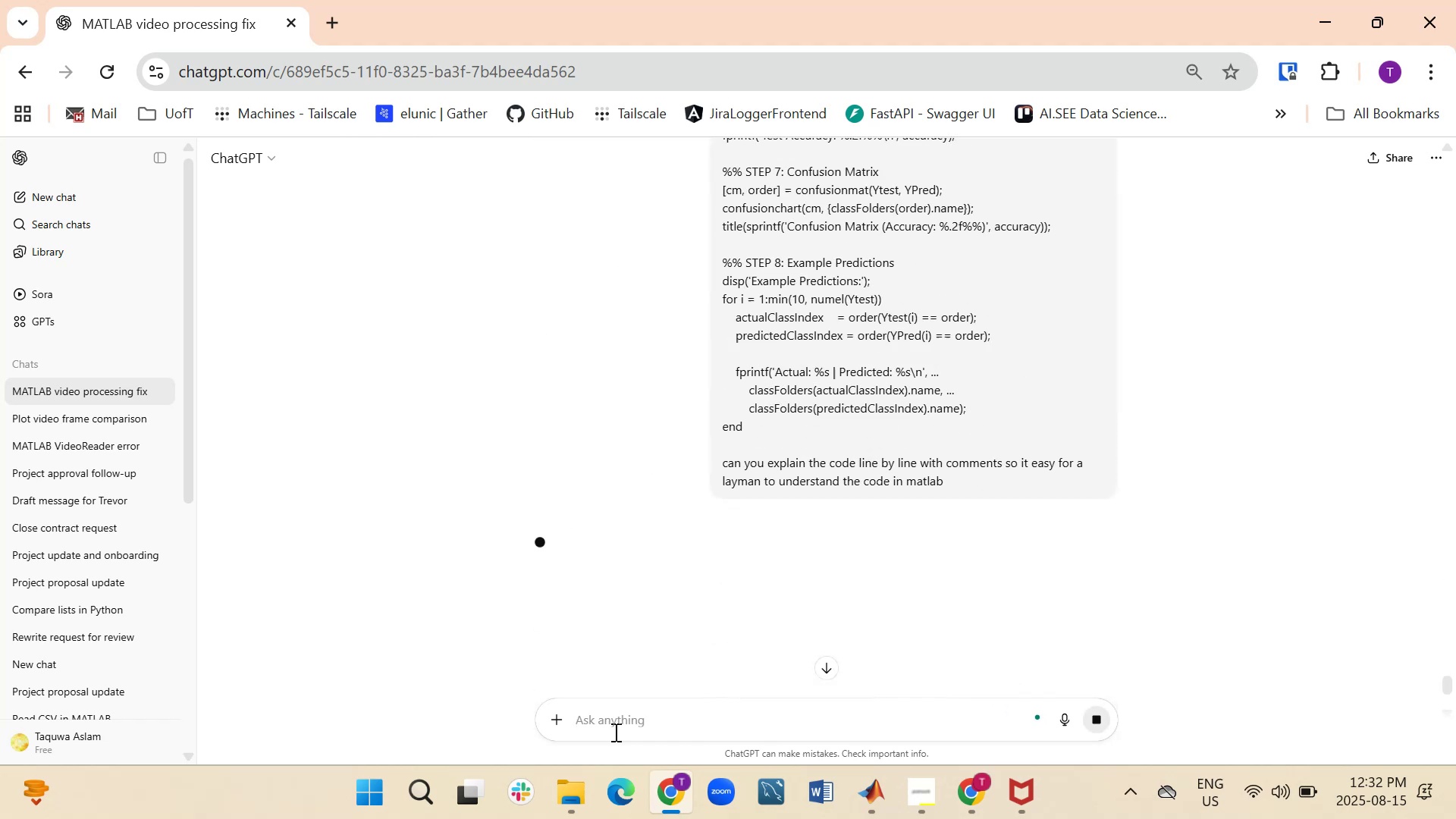 
scroll: coordinate [842, 557], scroll_direction: down, amount: 10.0
 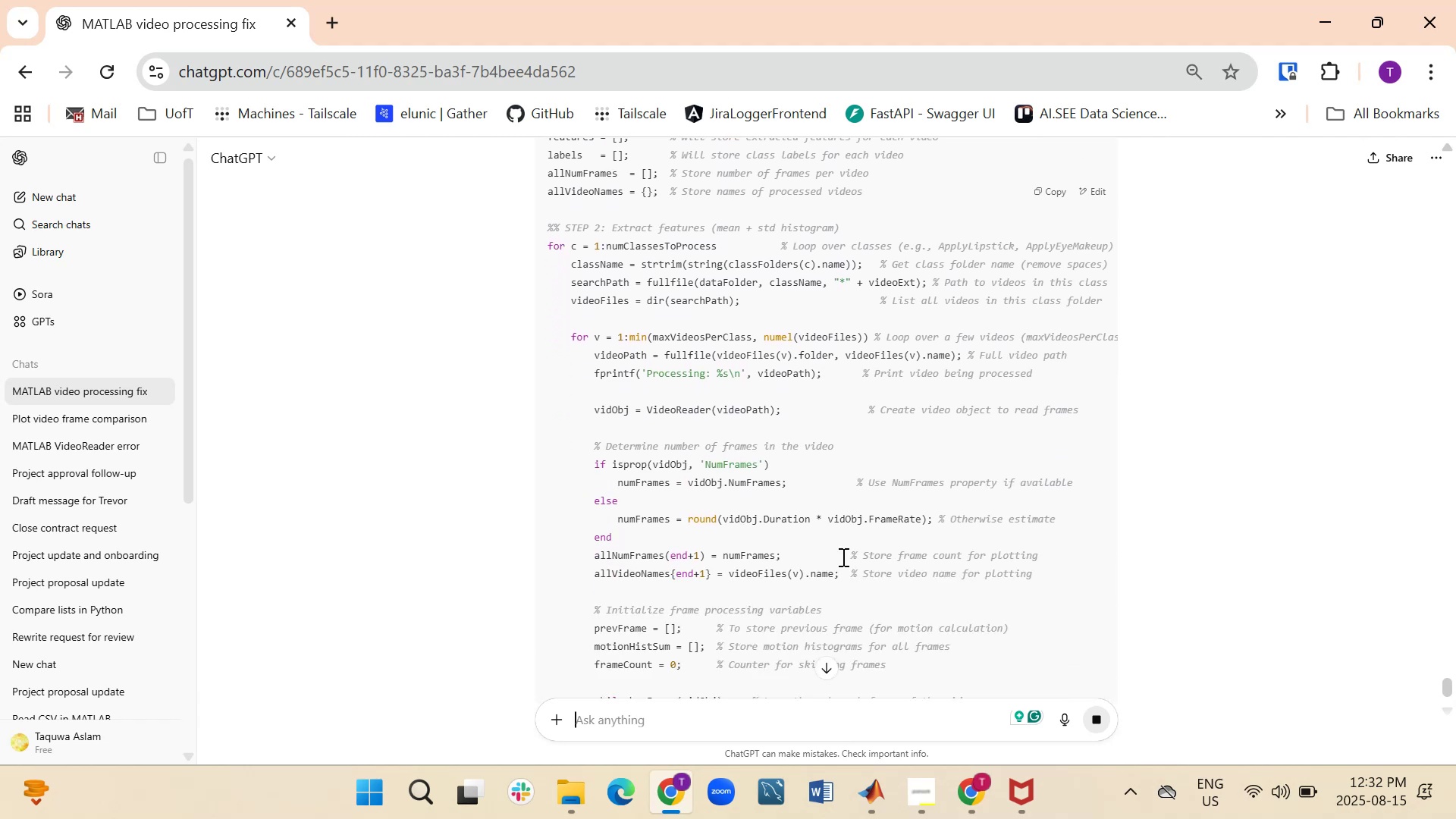 
scroll: coordinate [946, 482], scroll_direction: down, amount: 12.0
 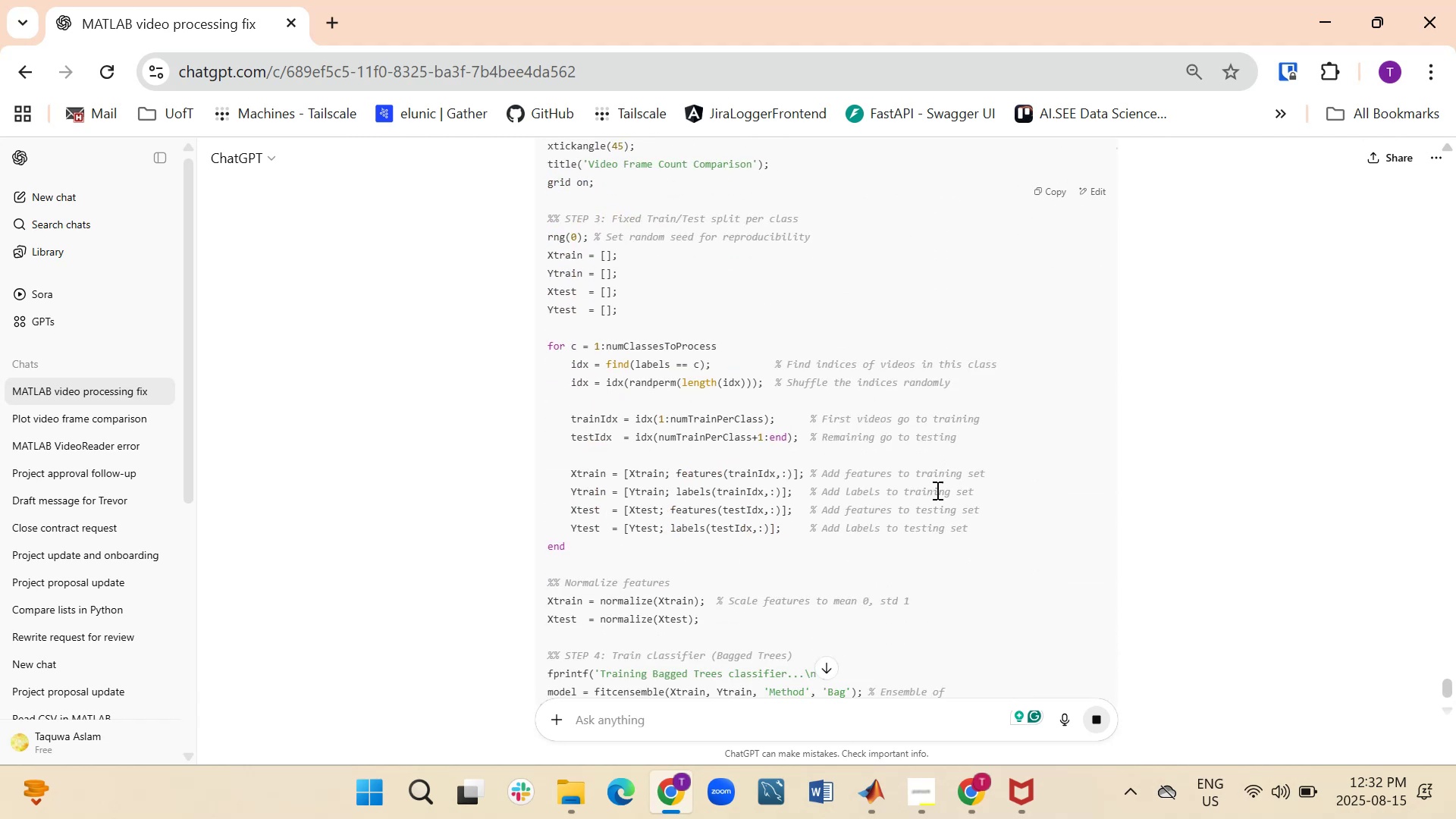 
scroll: coordinate [895, 521], scroll_direction: down, amount: 6.0
 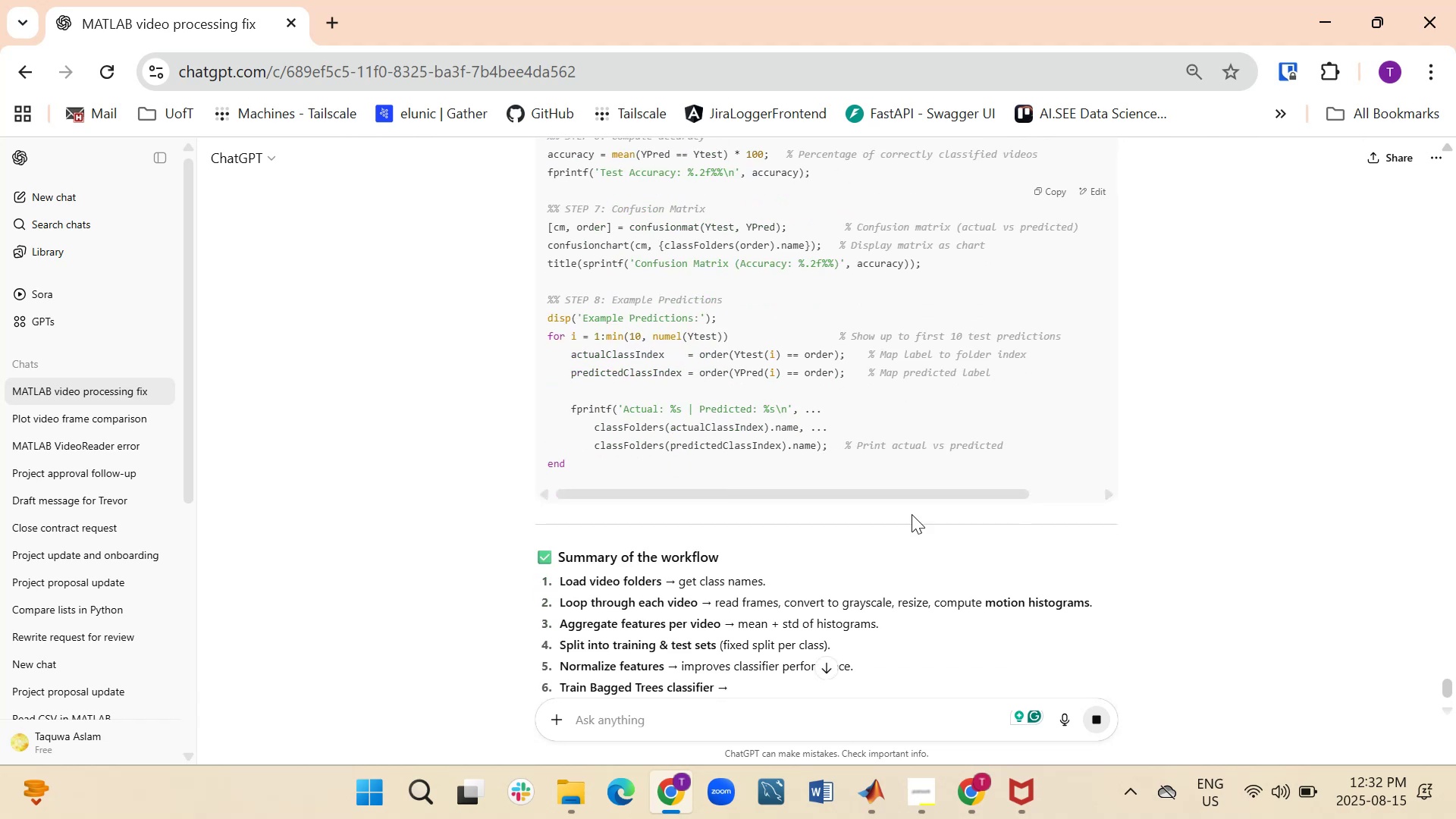 
scroll: coordinate [991, 451], scroll_direction: up, amount: 4.0
 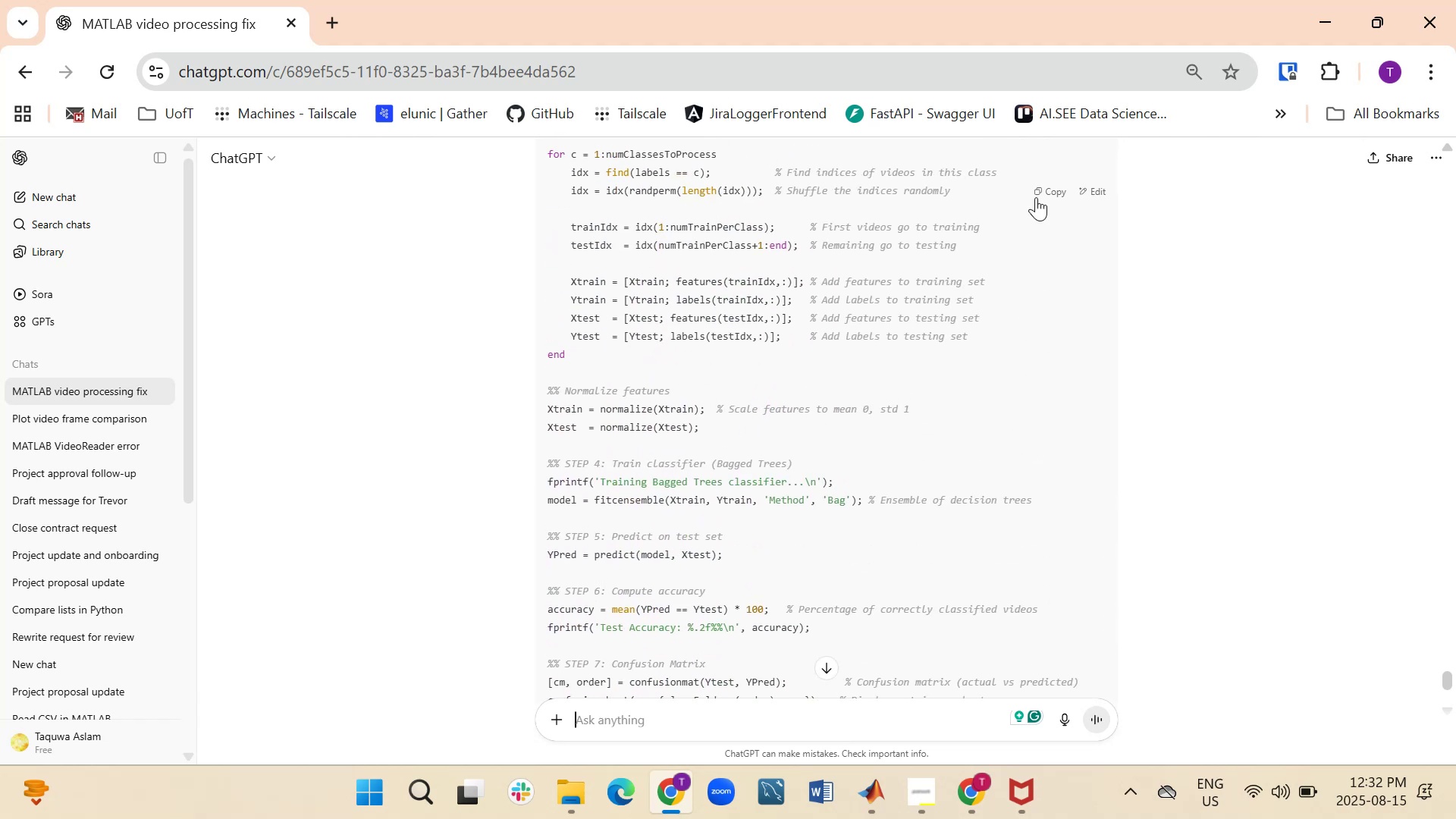 
left_click([1040, 192])
 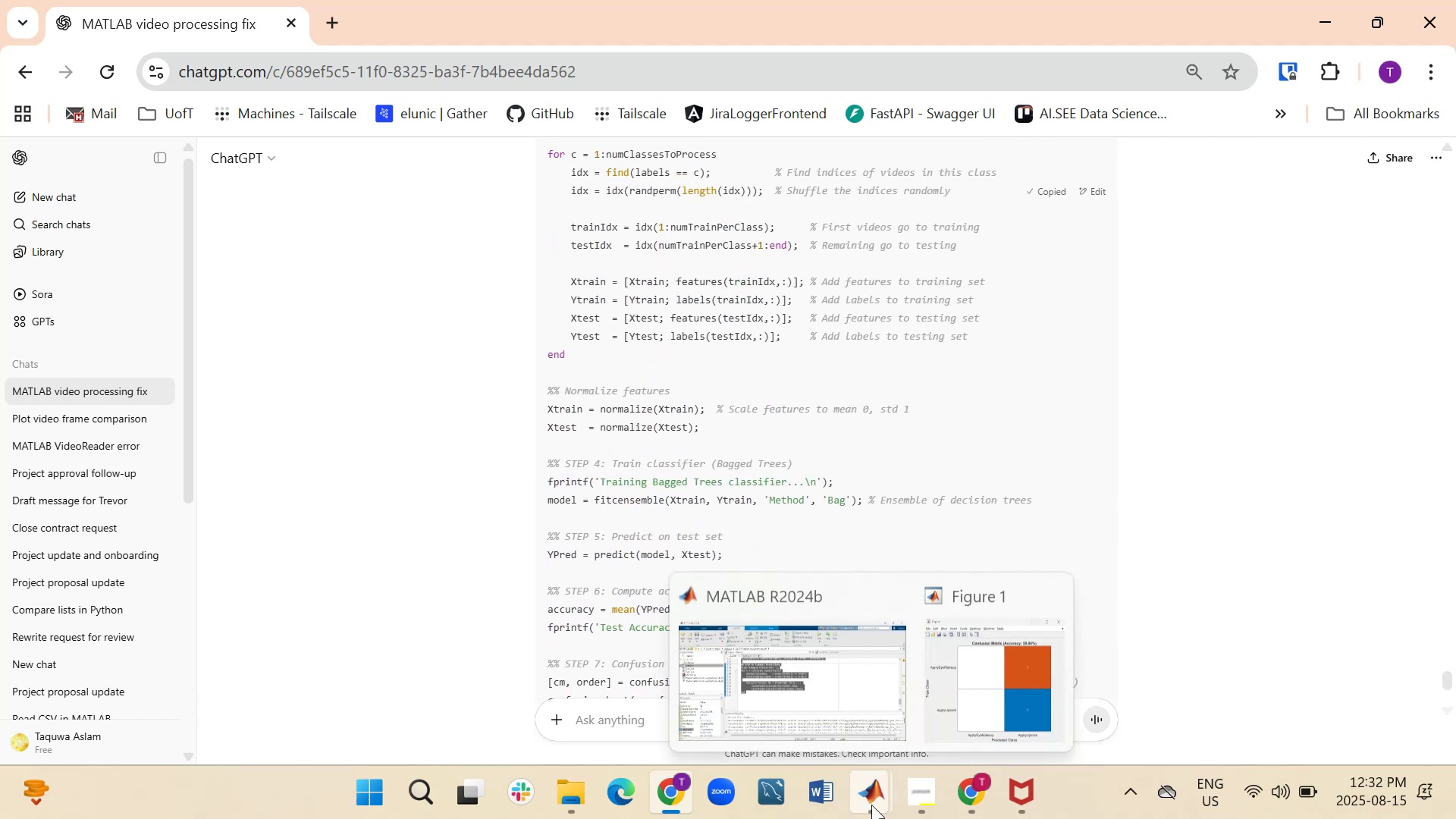 
left_click([858, 712])
 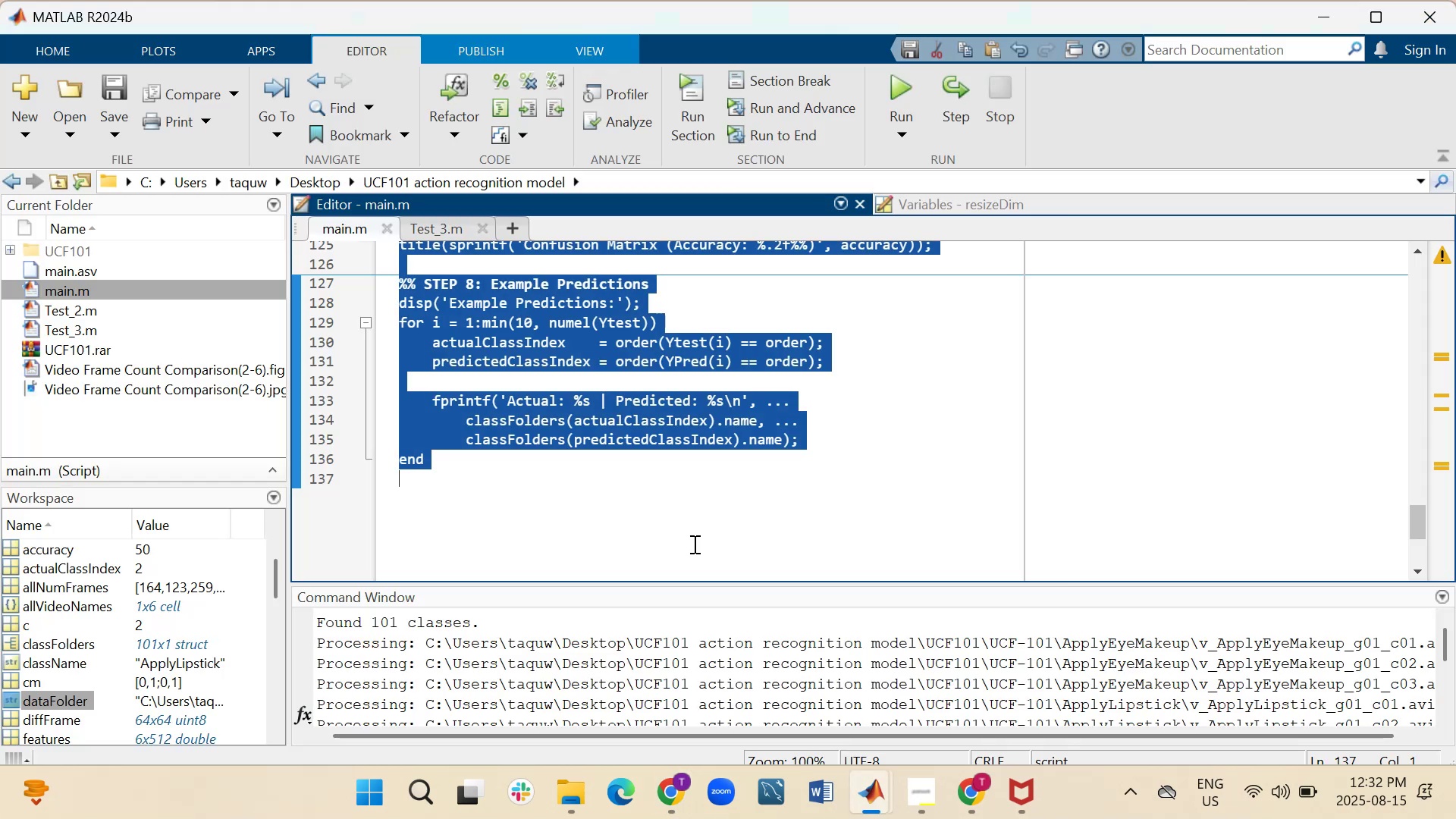 
left_click([701, 507])
 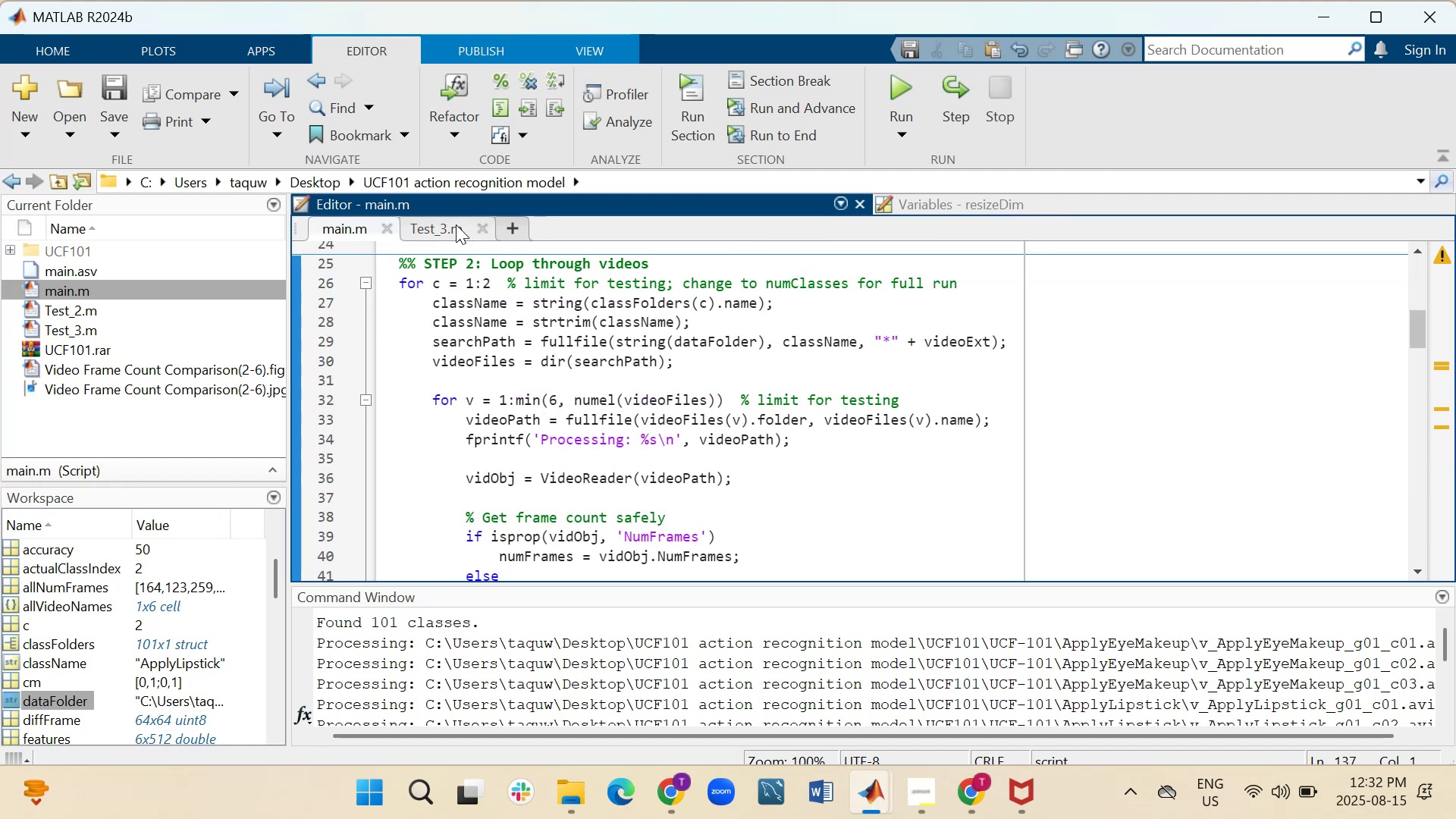 
key(Control+A)
 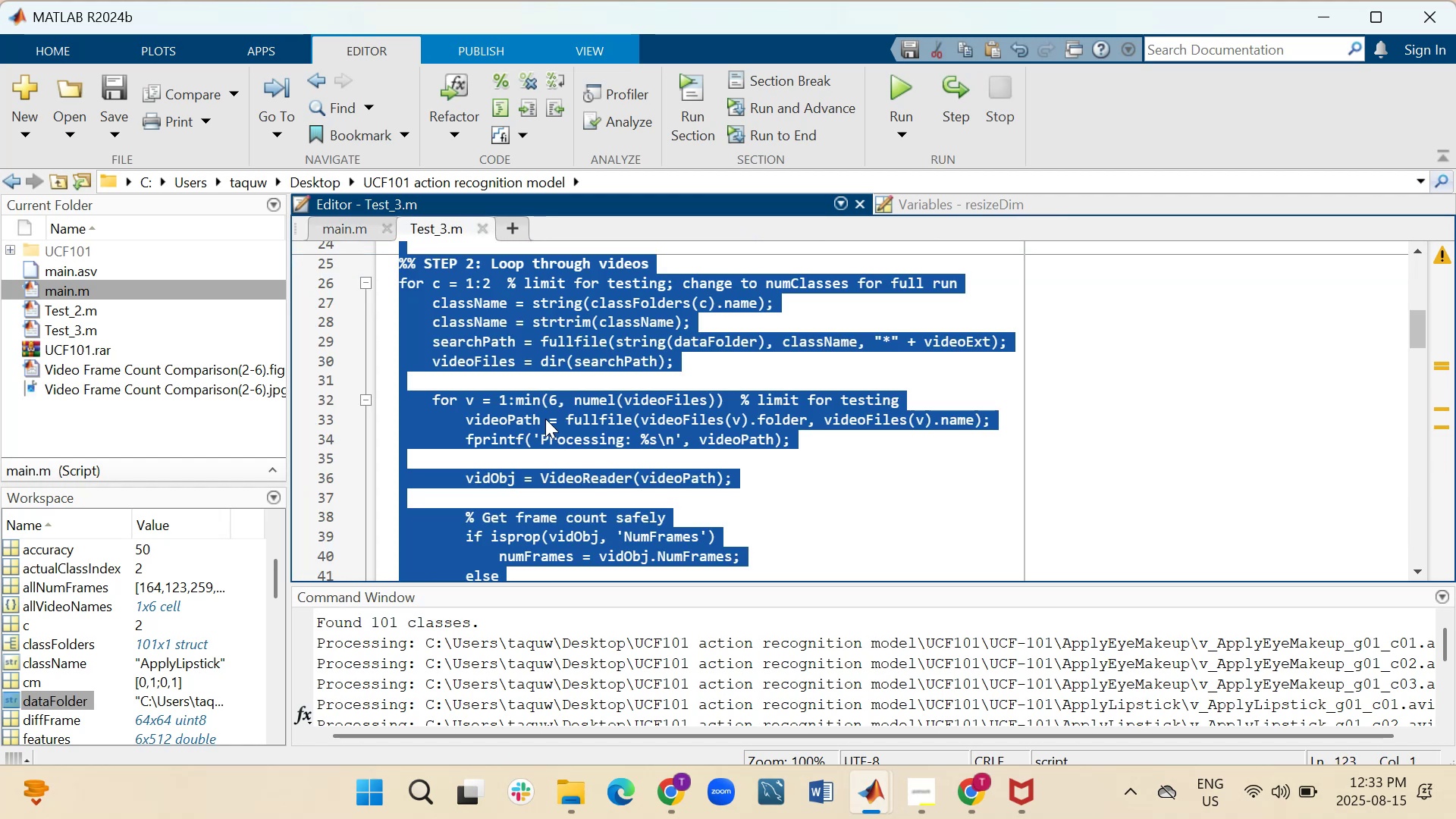 
key(Control+V)
 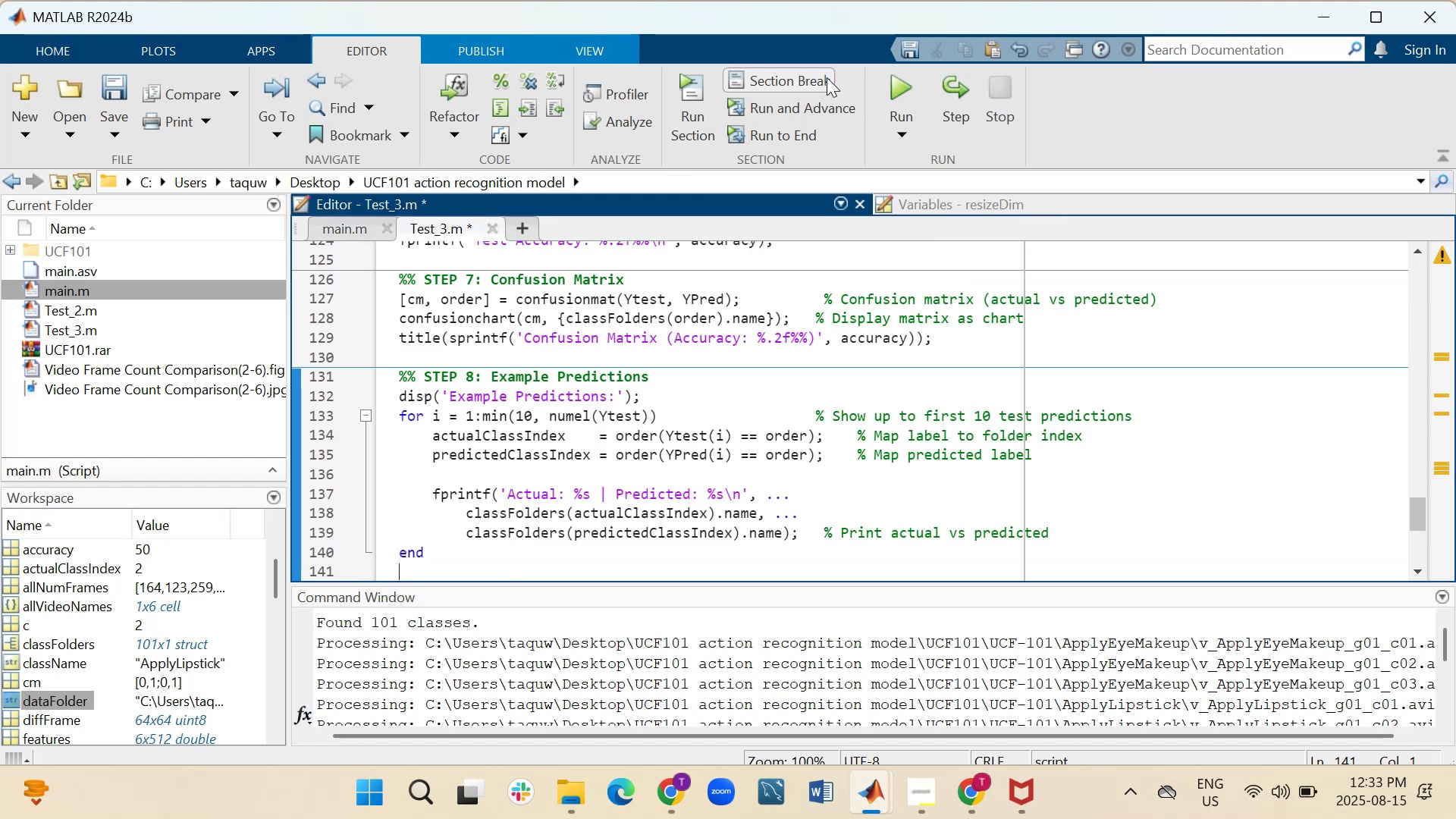 
left_click([888, 84])
 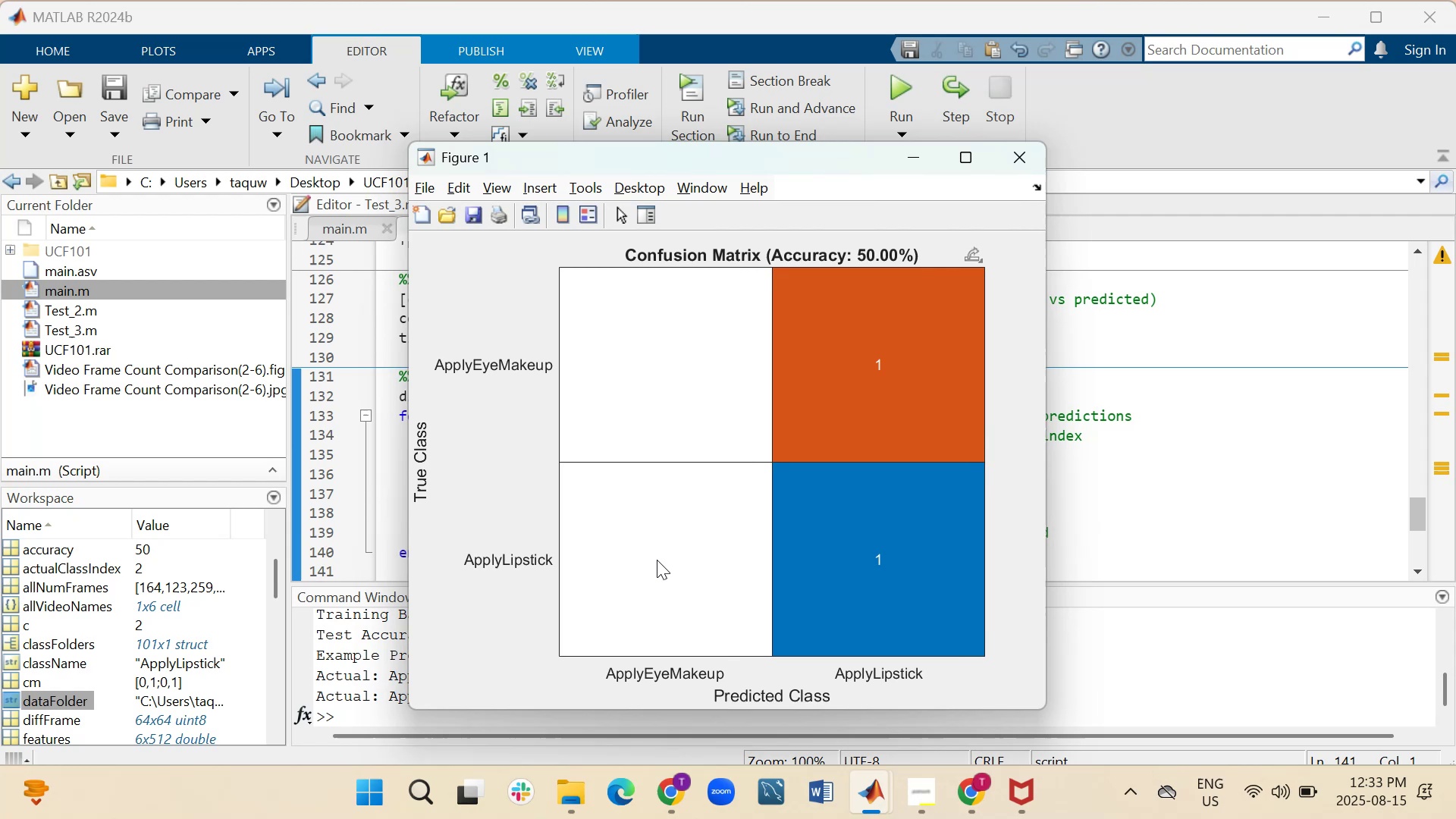 
wait(5.98)
 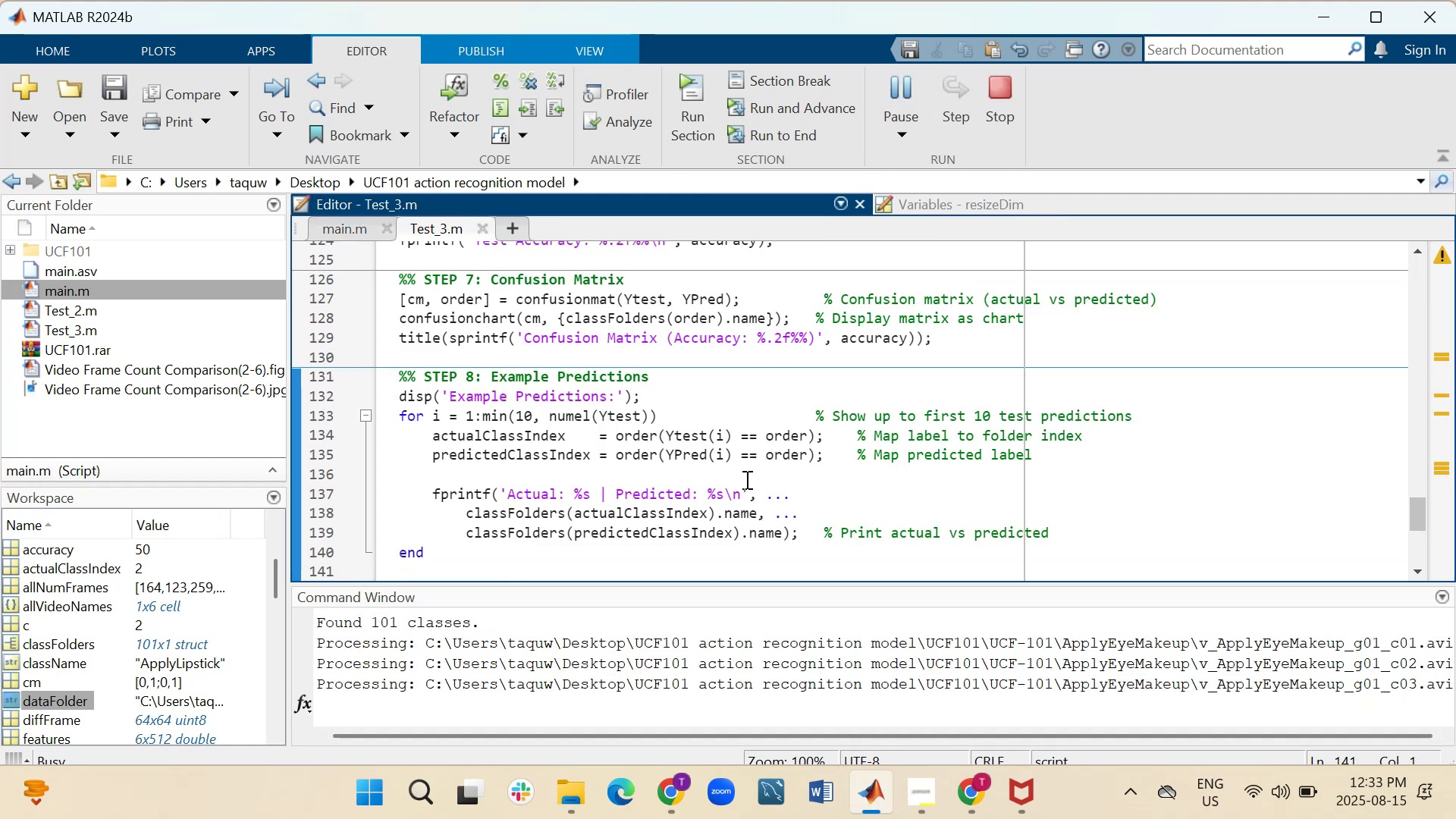 
left_click([1019, 168])
 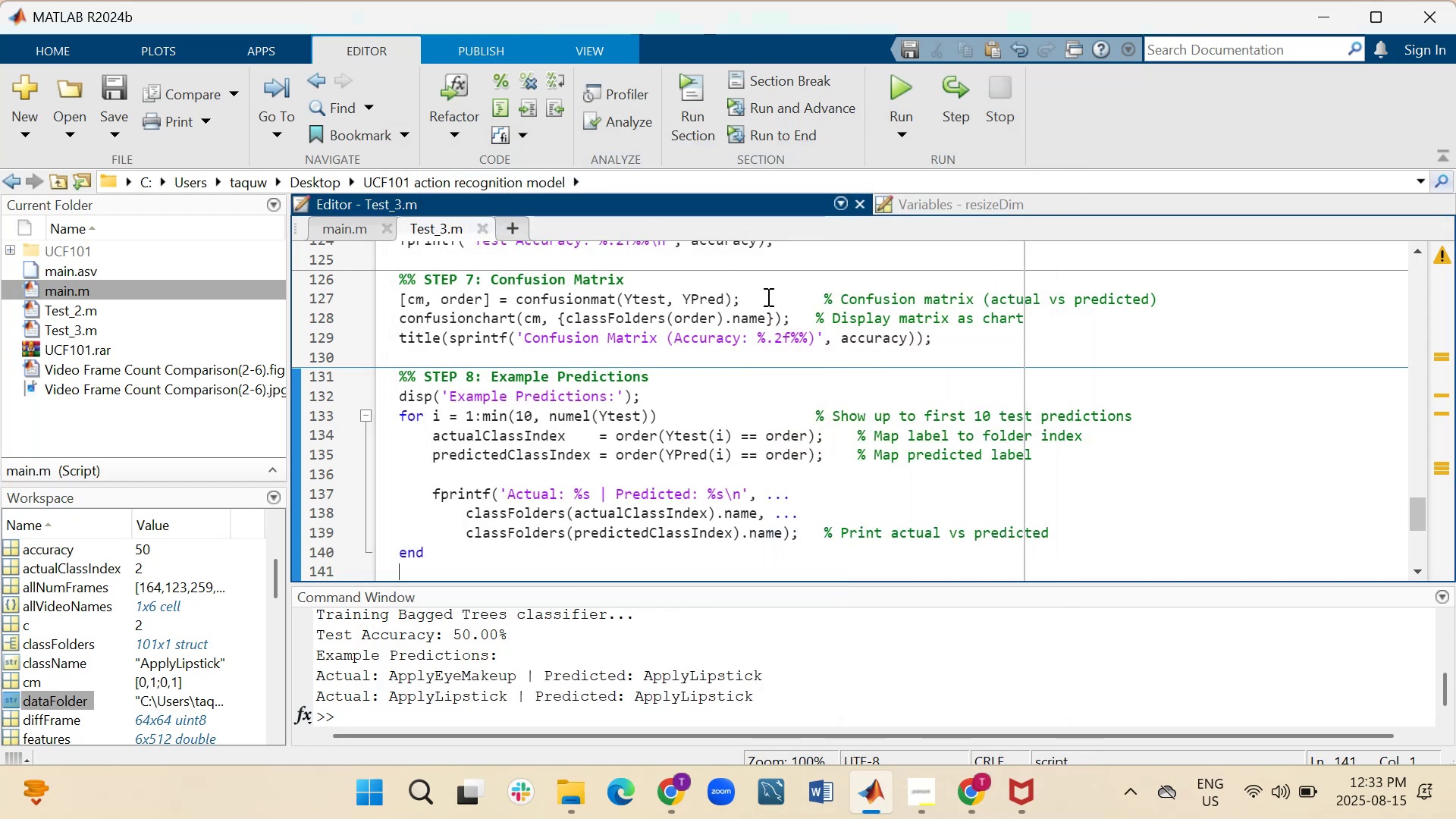 
scroll: coordinate [604, 411], scroll_direction: up, amount: 39.0
 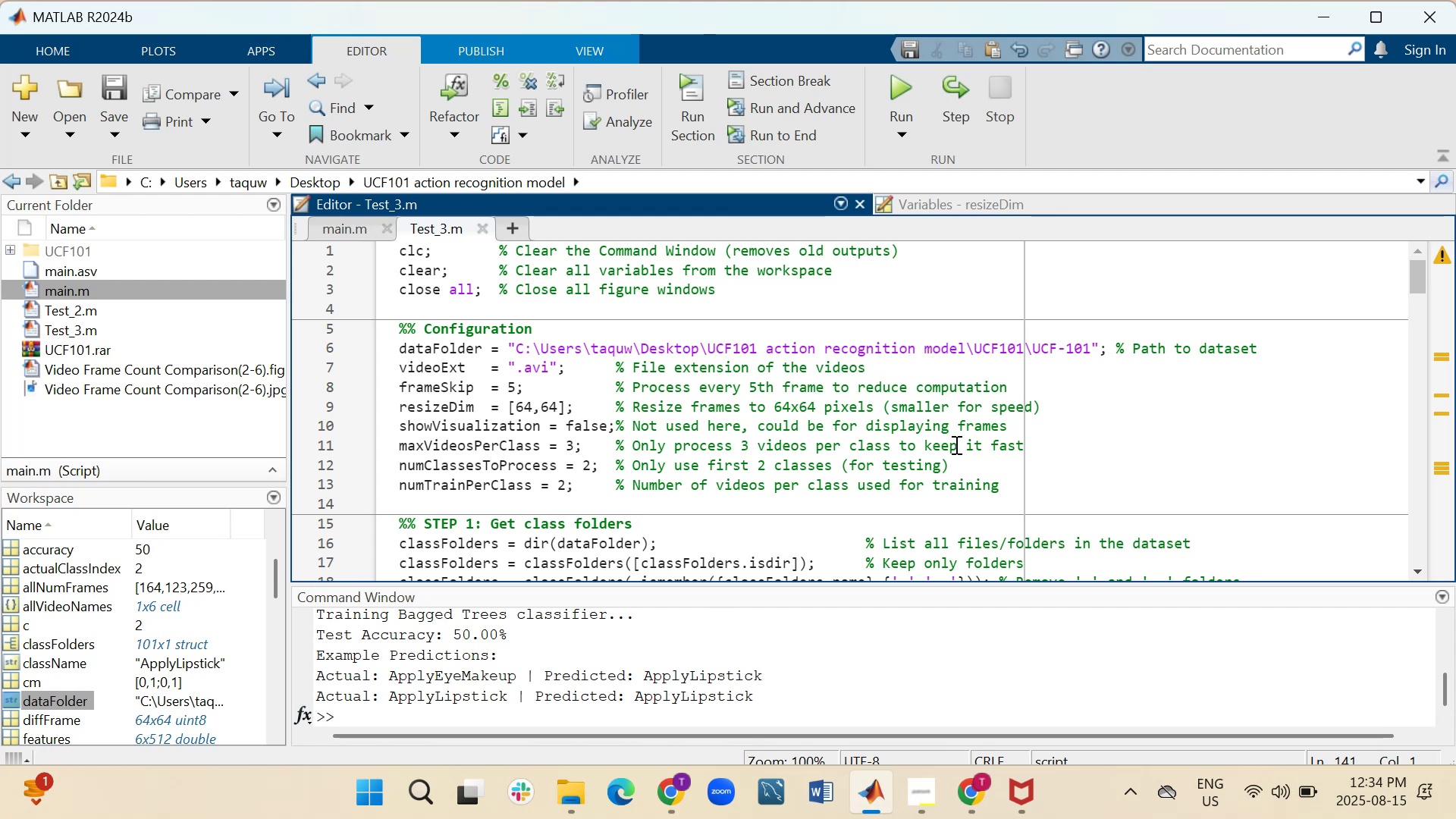 
wait(79.05)
 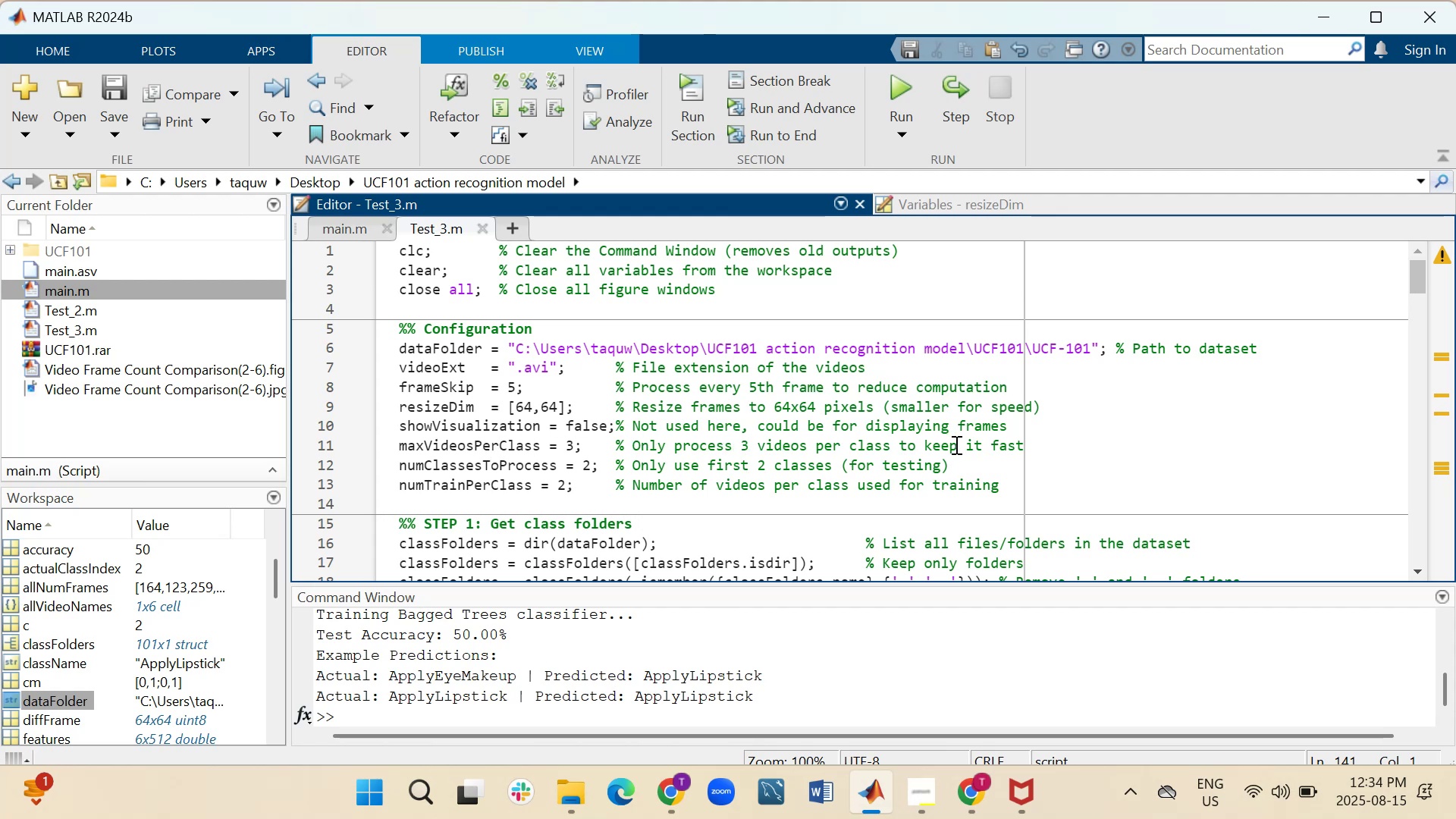 
scroll: coordinate [816, 470], scroll_direction: down, amount: 1.0
 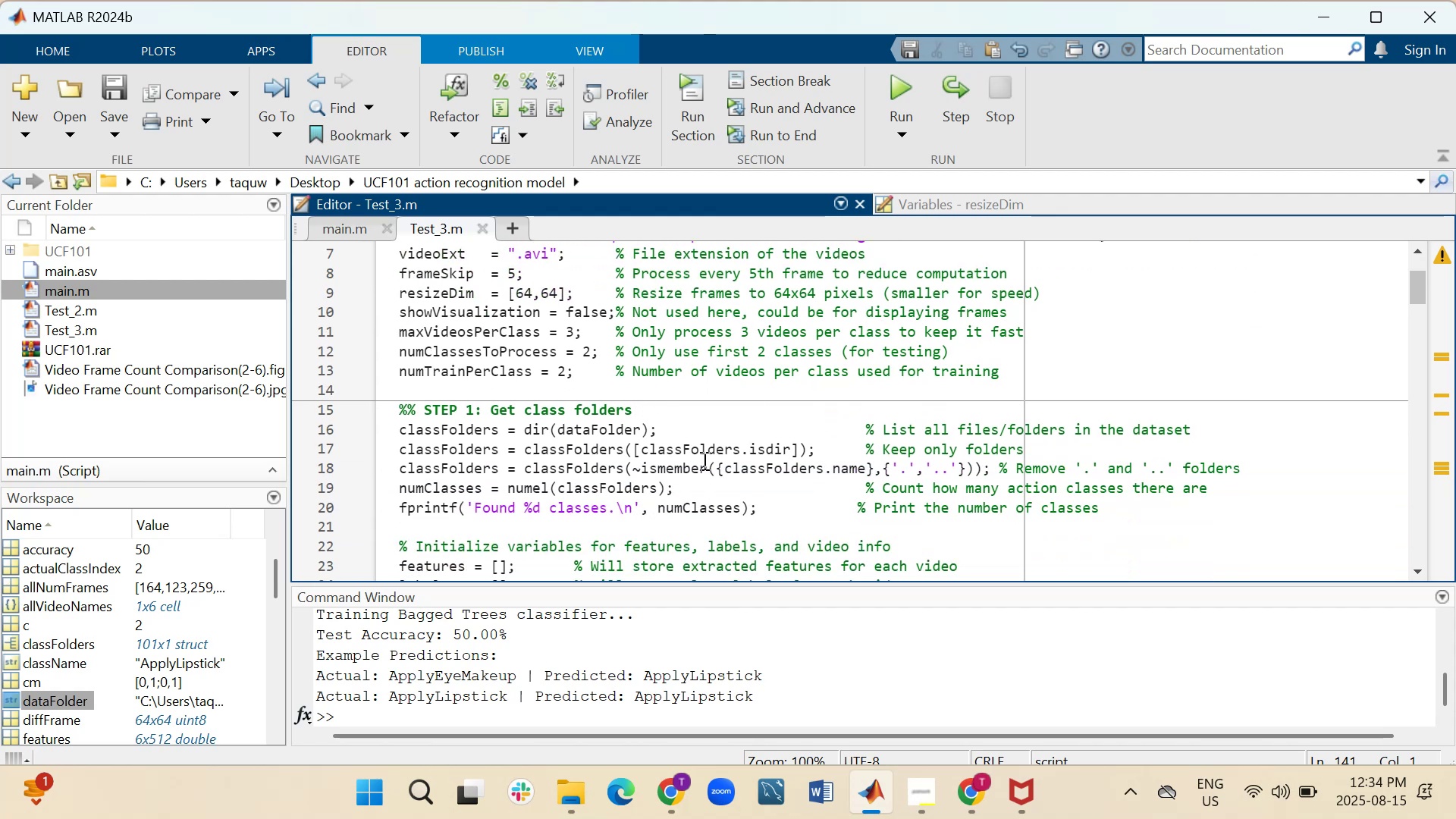 
wait(10.85)
 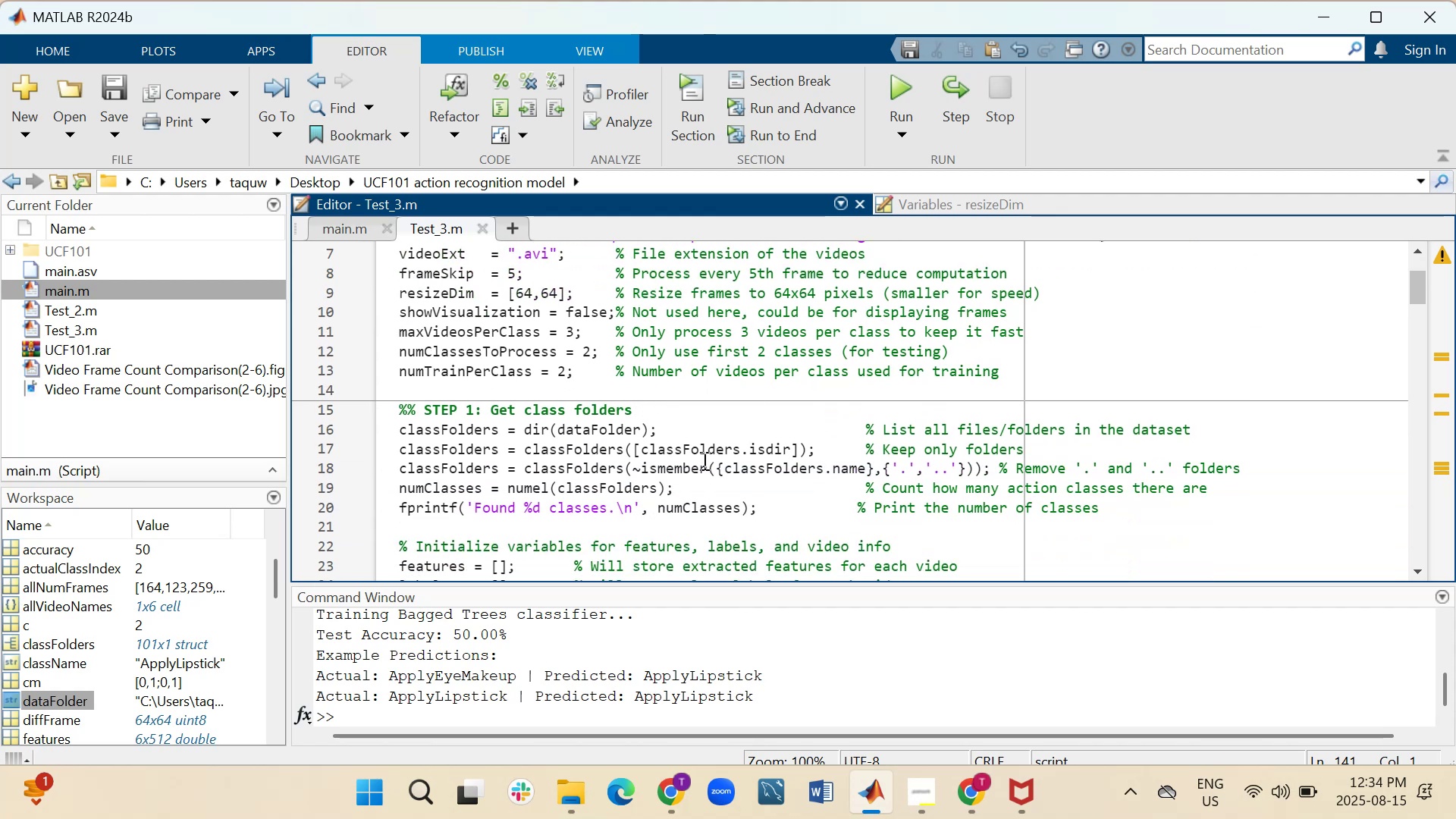 
key(4)
 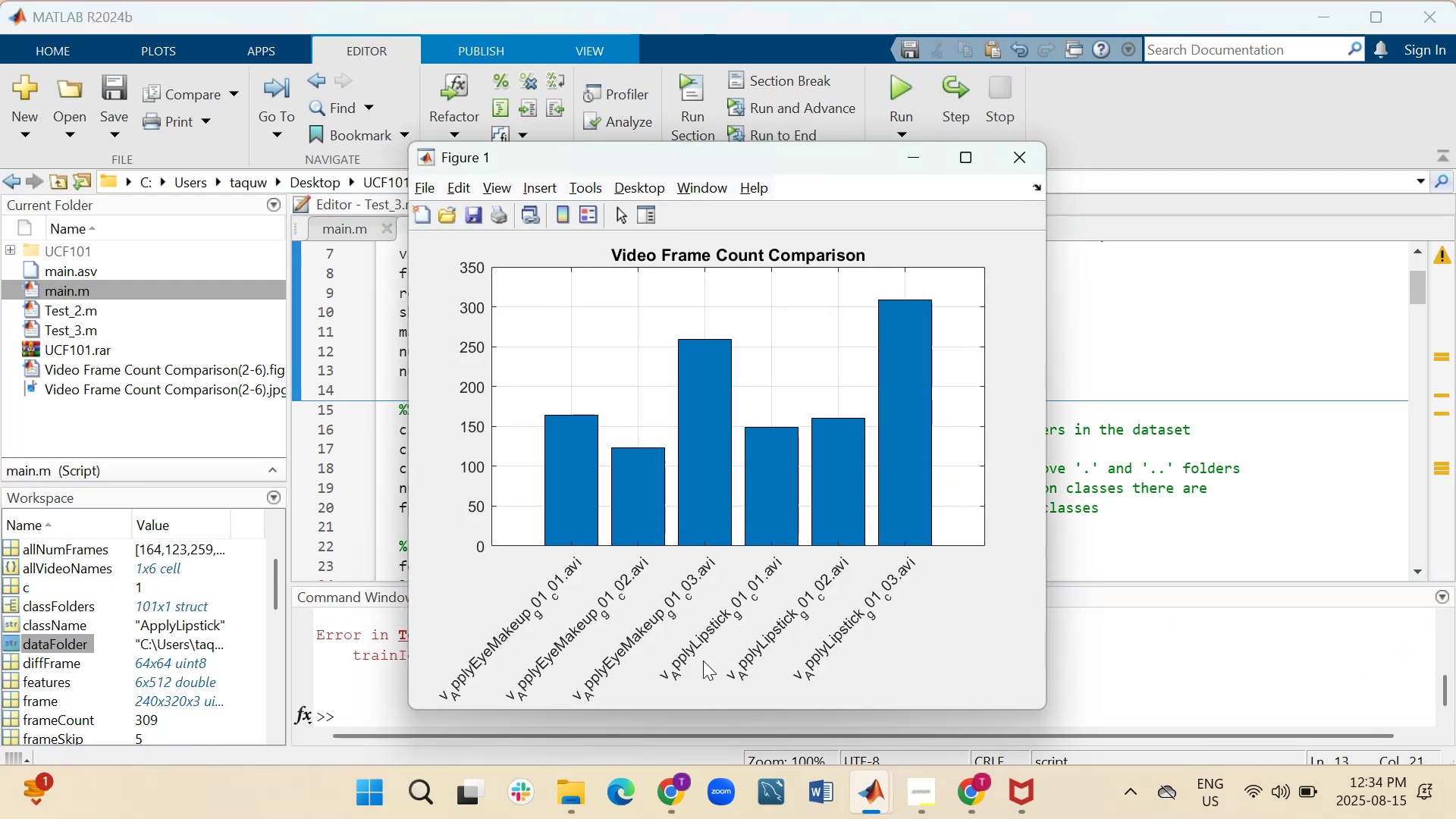 
wait(6.63)
 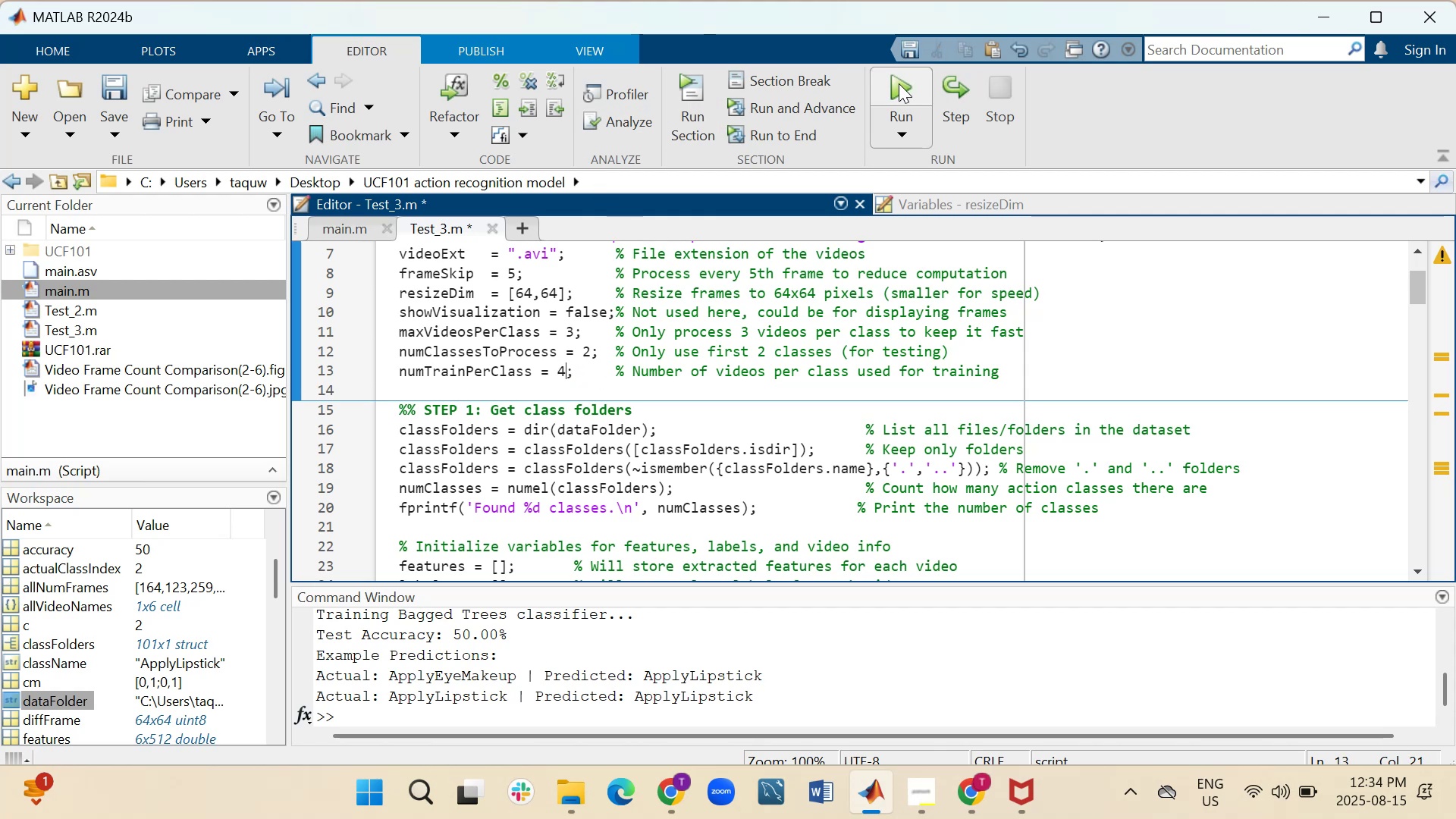 
left_click([1026, 169])
 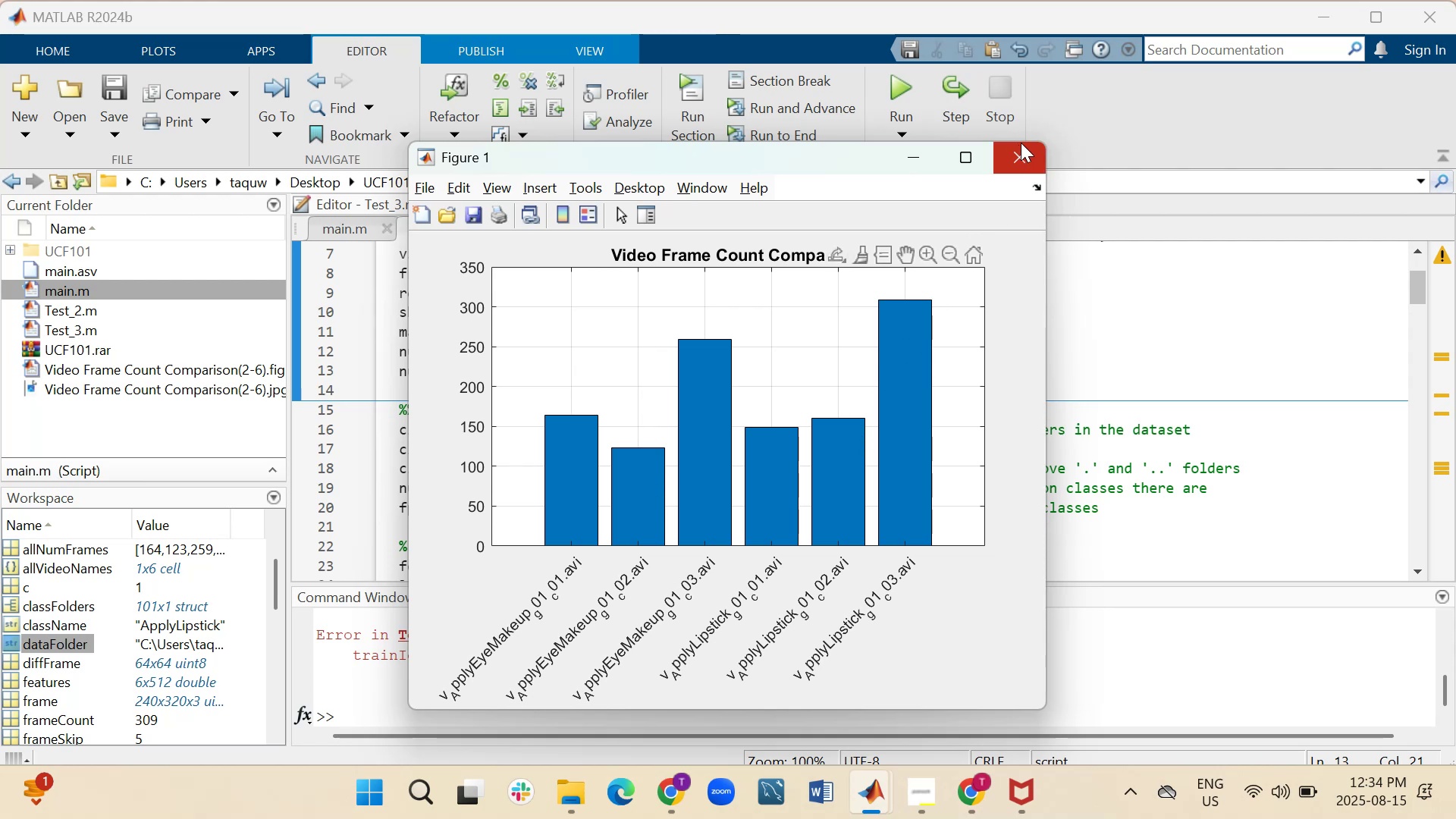 
left_click([1018, 154])
 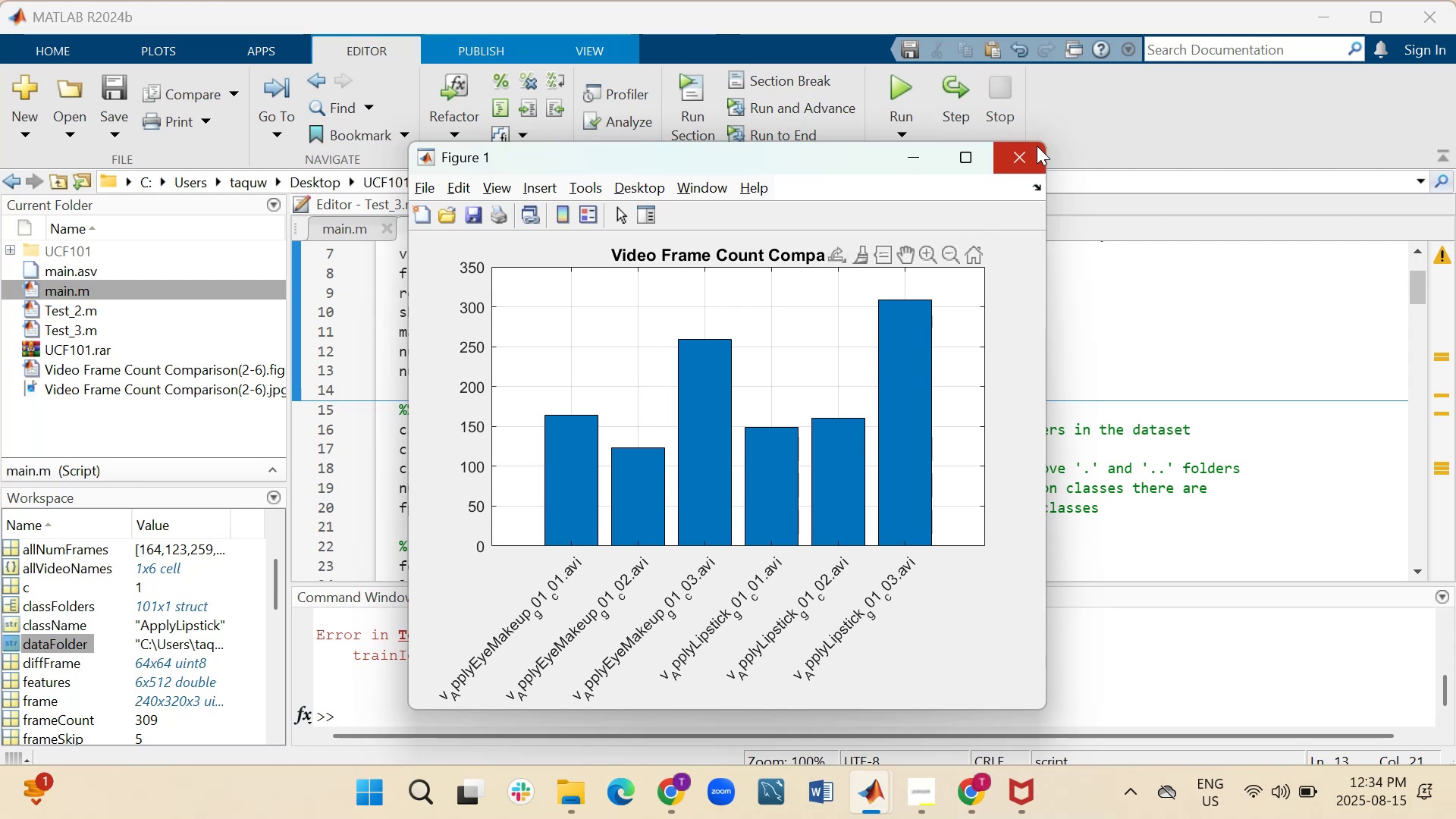 
left_click([1018, 159])
 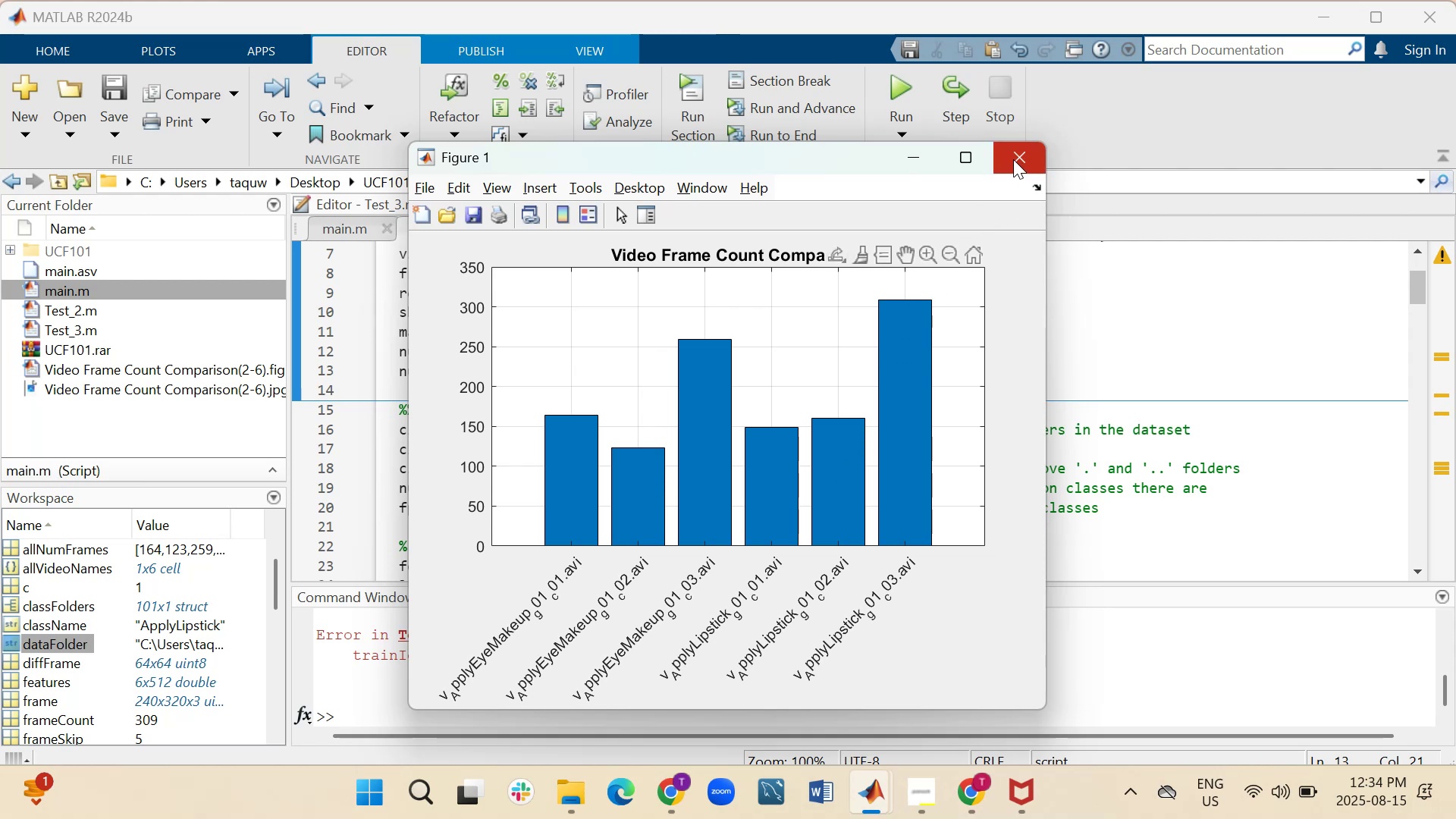 
left_click([1006, 159])
 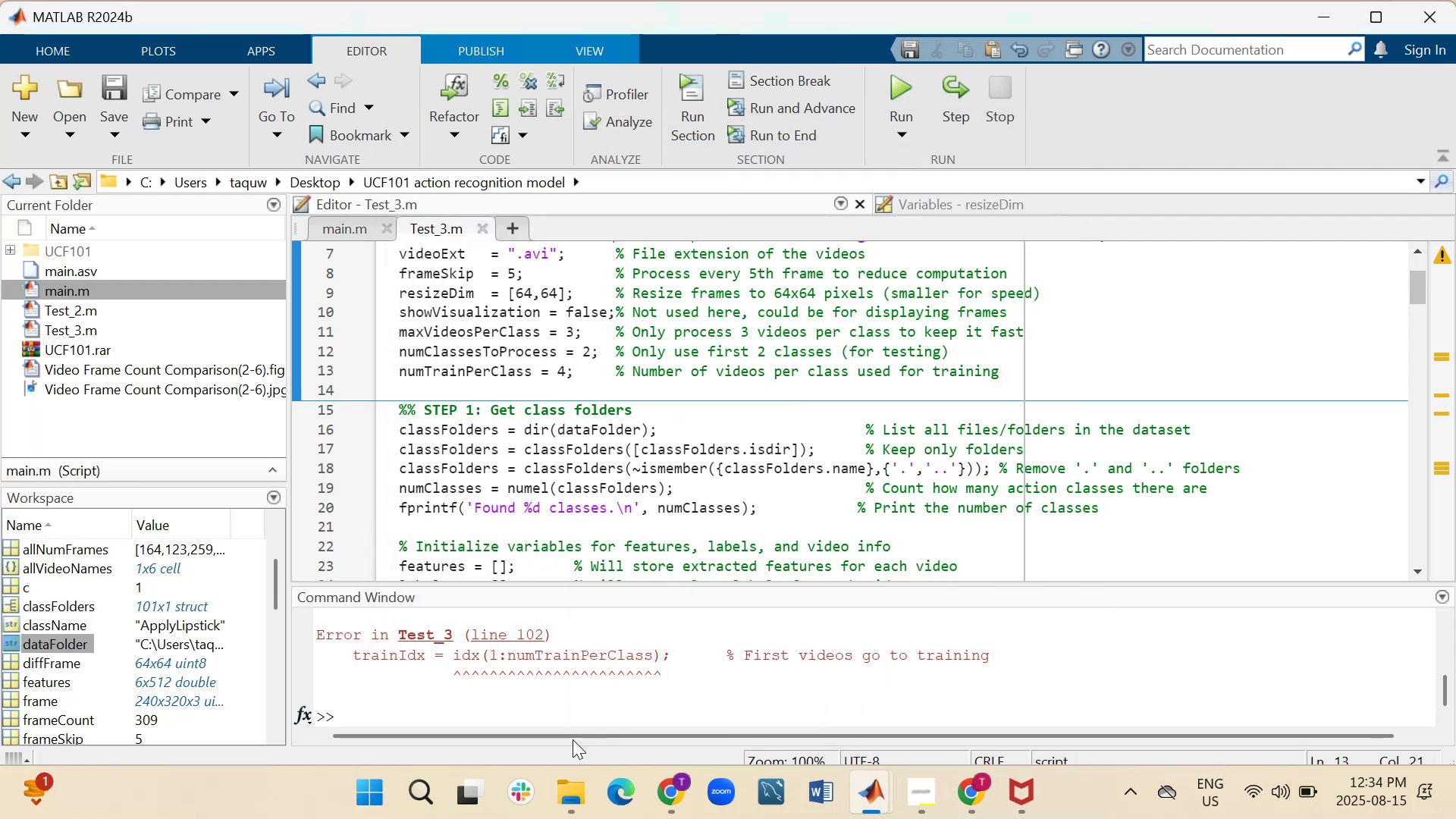 
scroll: coordinate [628, 645], scroll_direction: down, amount: 2.0
 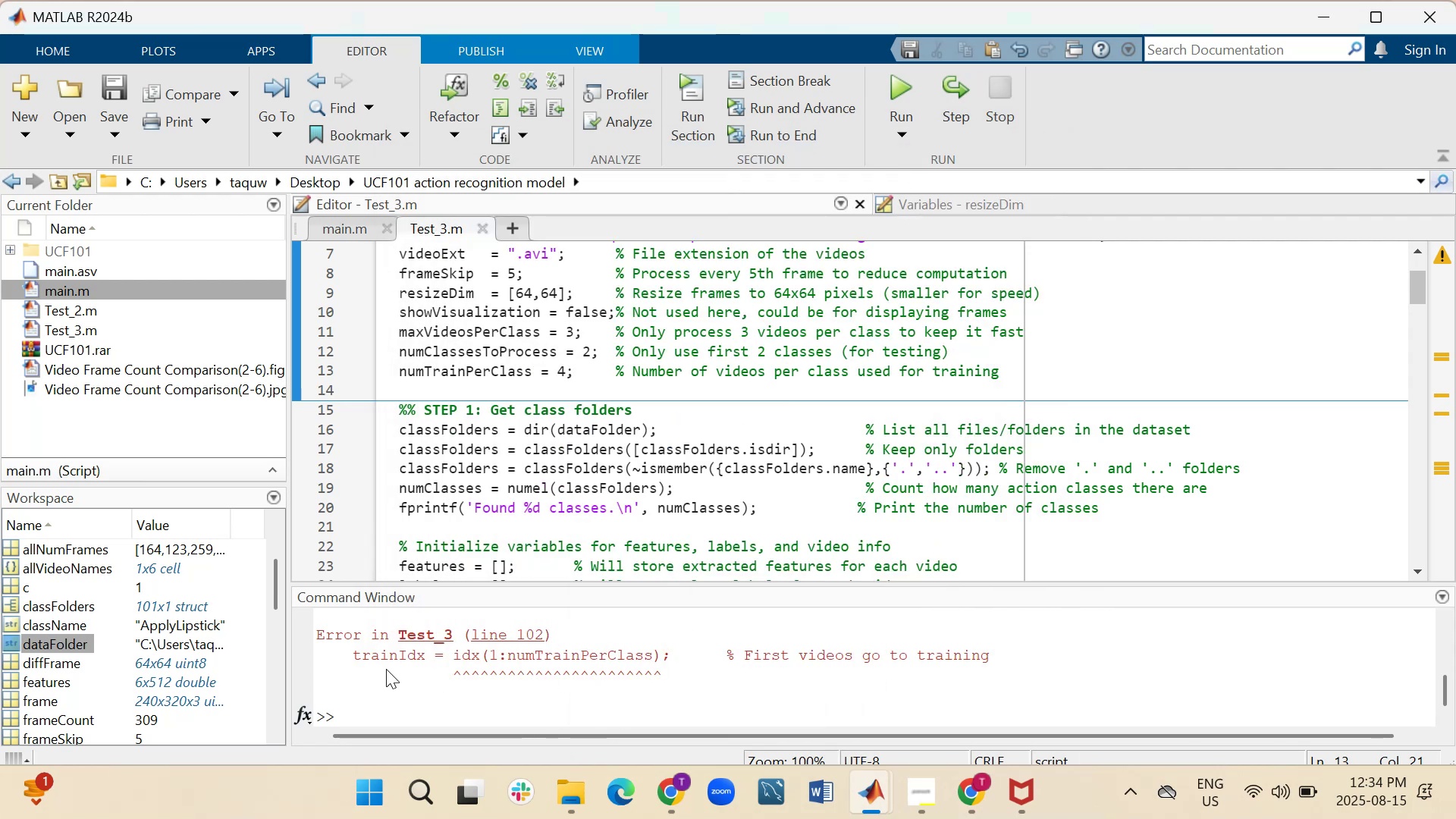 
left_click([410, 660])
 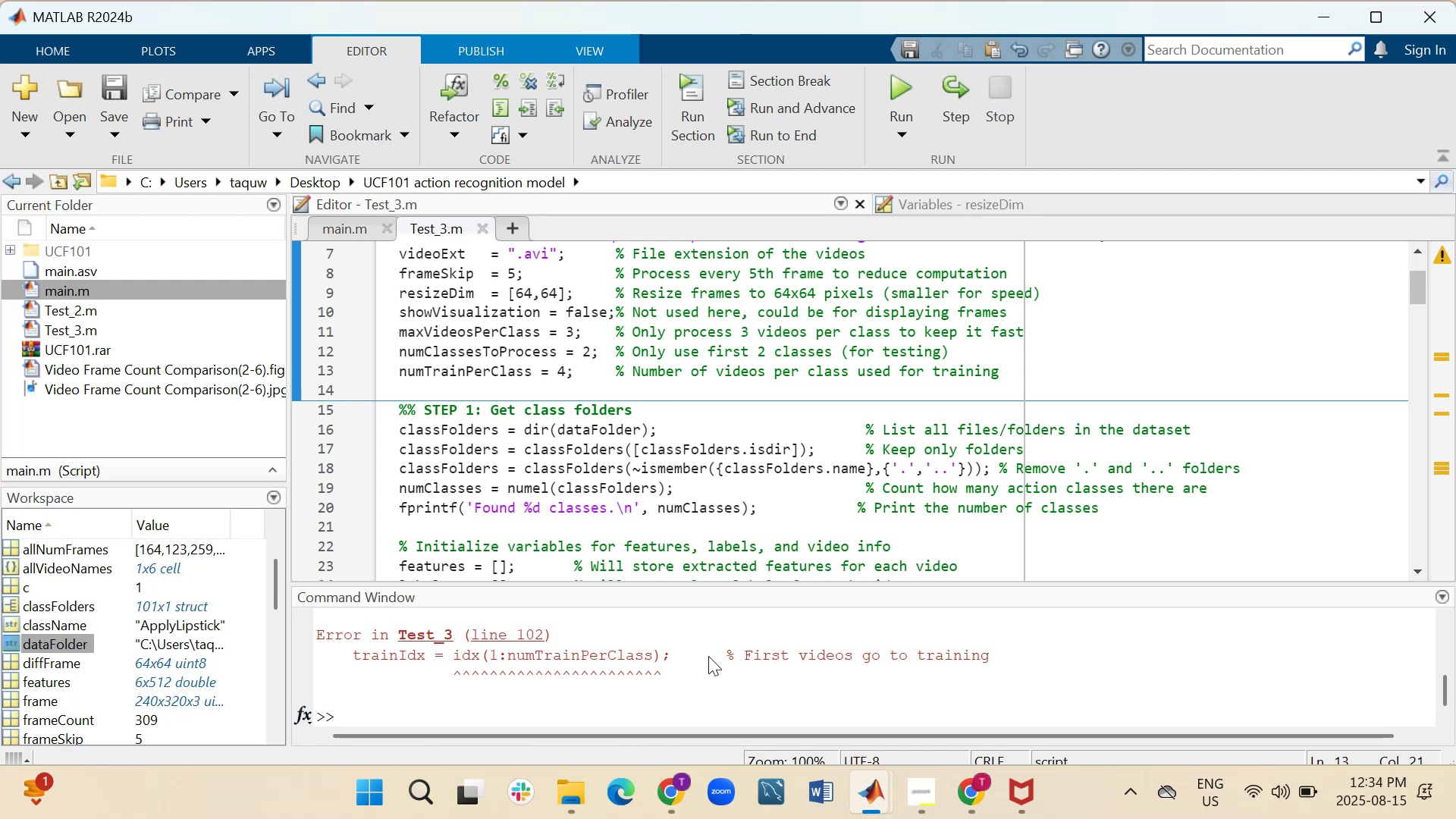 
scroll: coordinate [638, 646], scroll_direction: up, amount: 5.0
 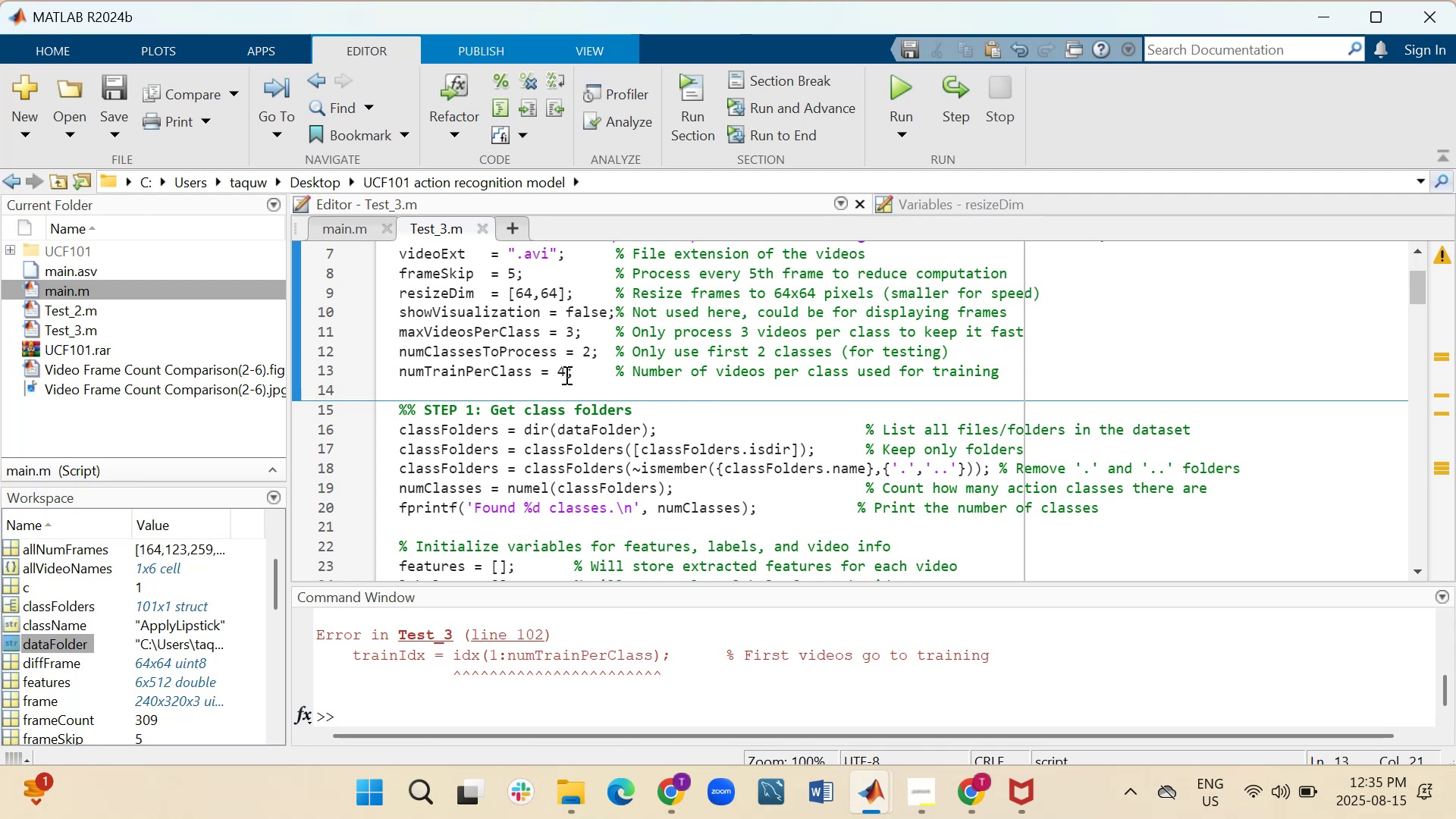 
left_click([566, 376])
 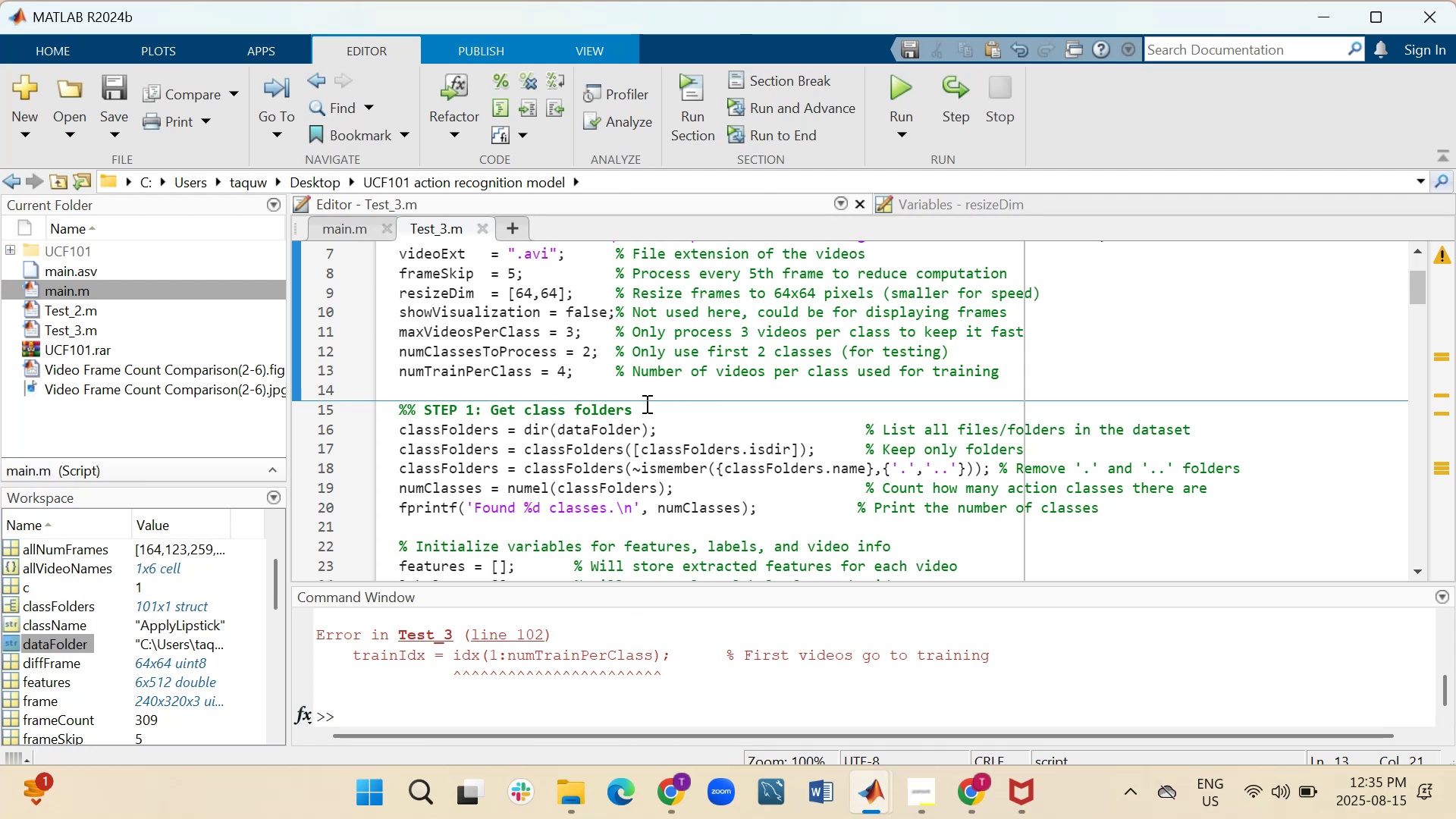 
key(Control+Z)
 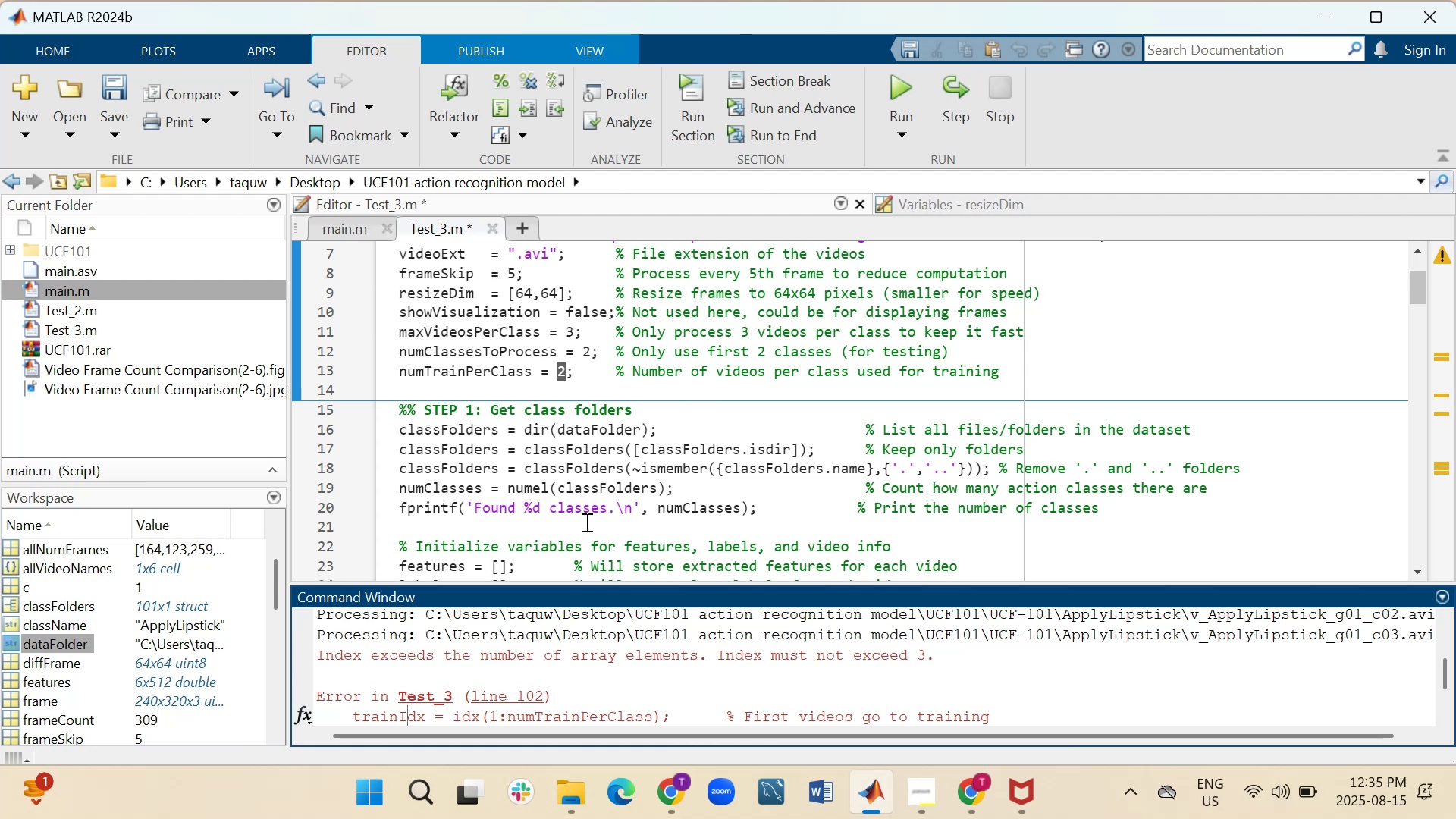 
wait(5.99)
 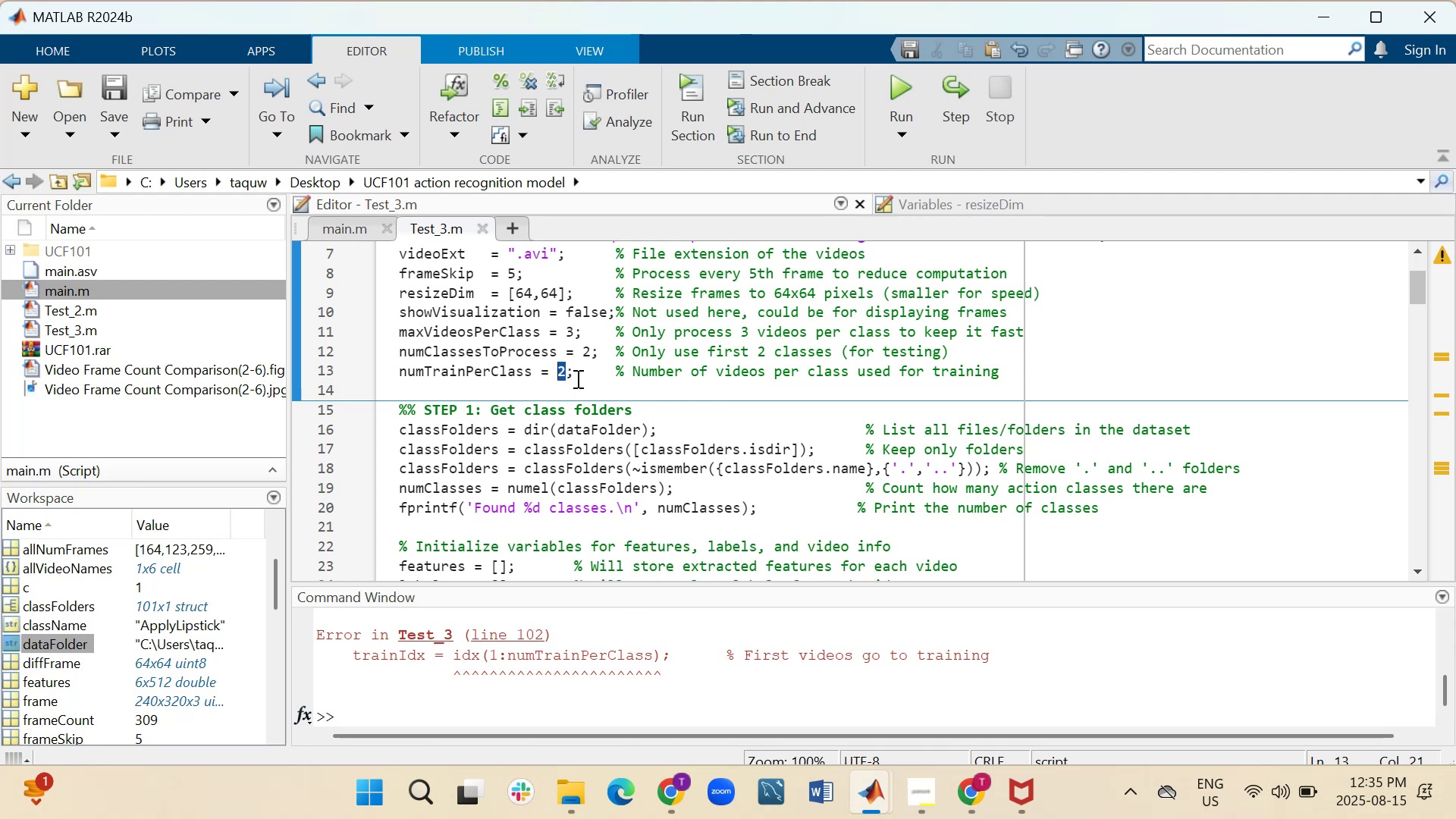 
scroll: coordinate [524, 697], scroll_direction: down, amount: 1.0
 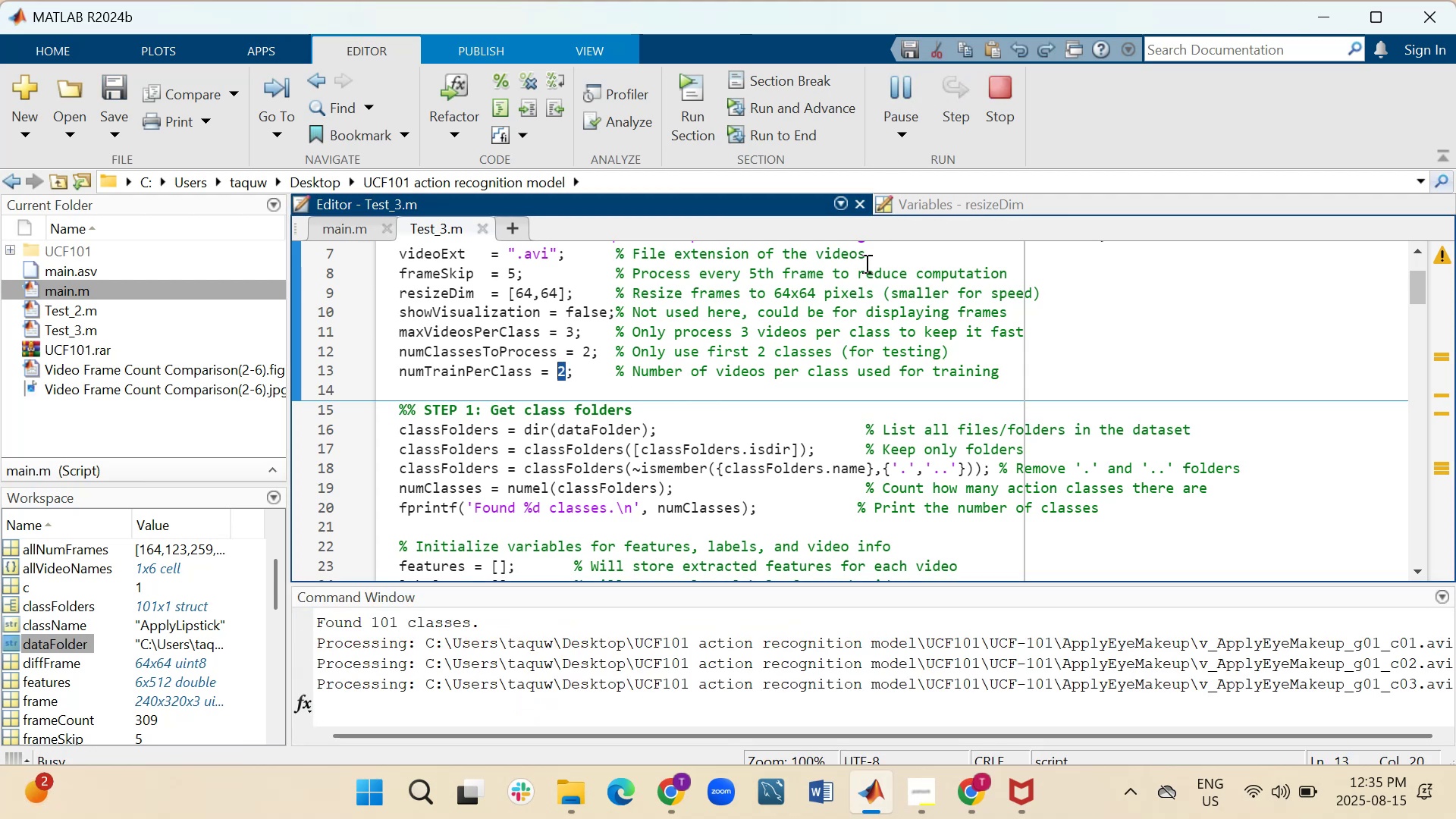 
wait(10.02)
 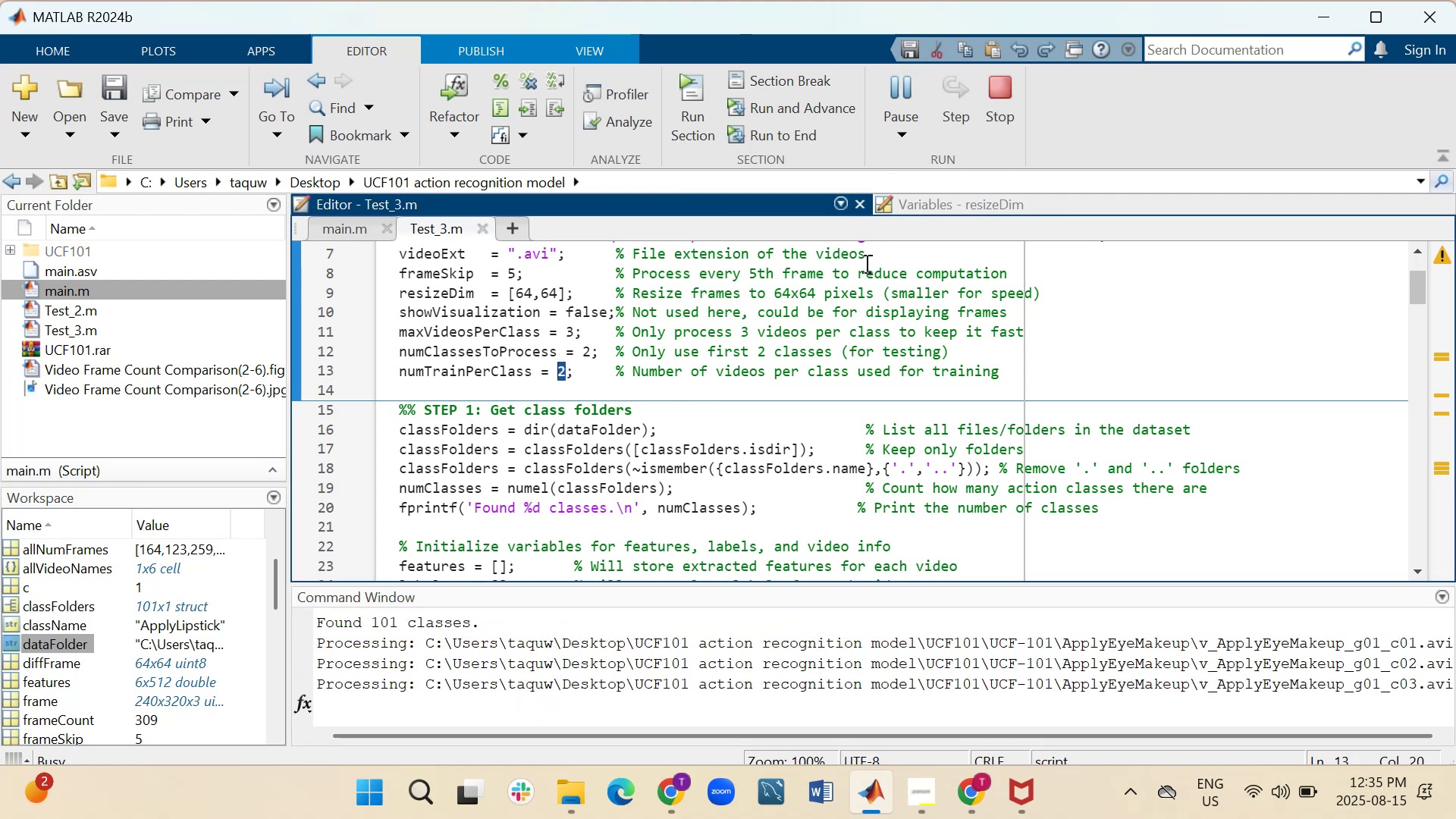 
left_click([1012, 162])
 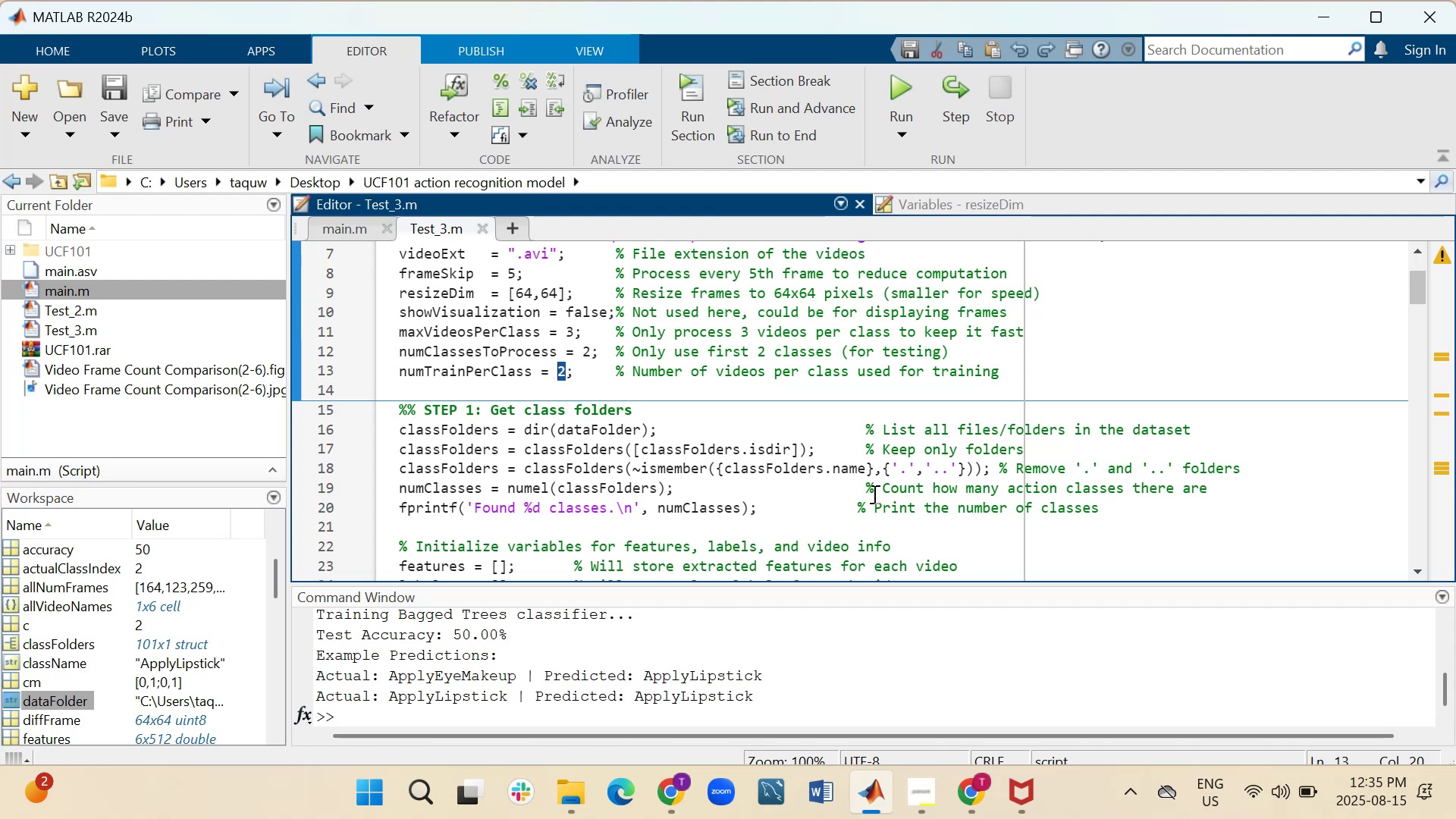 
wait(22.53)
 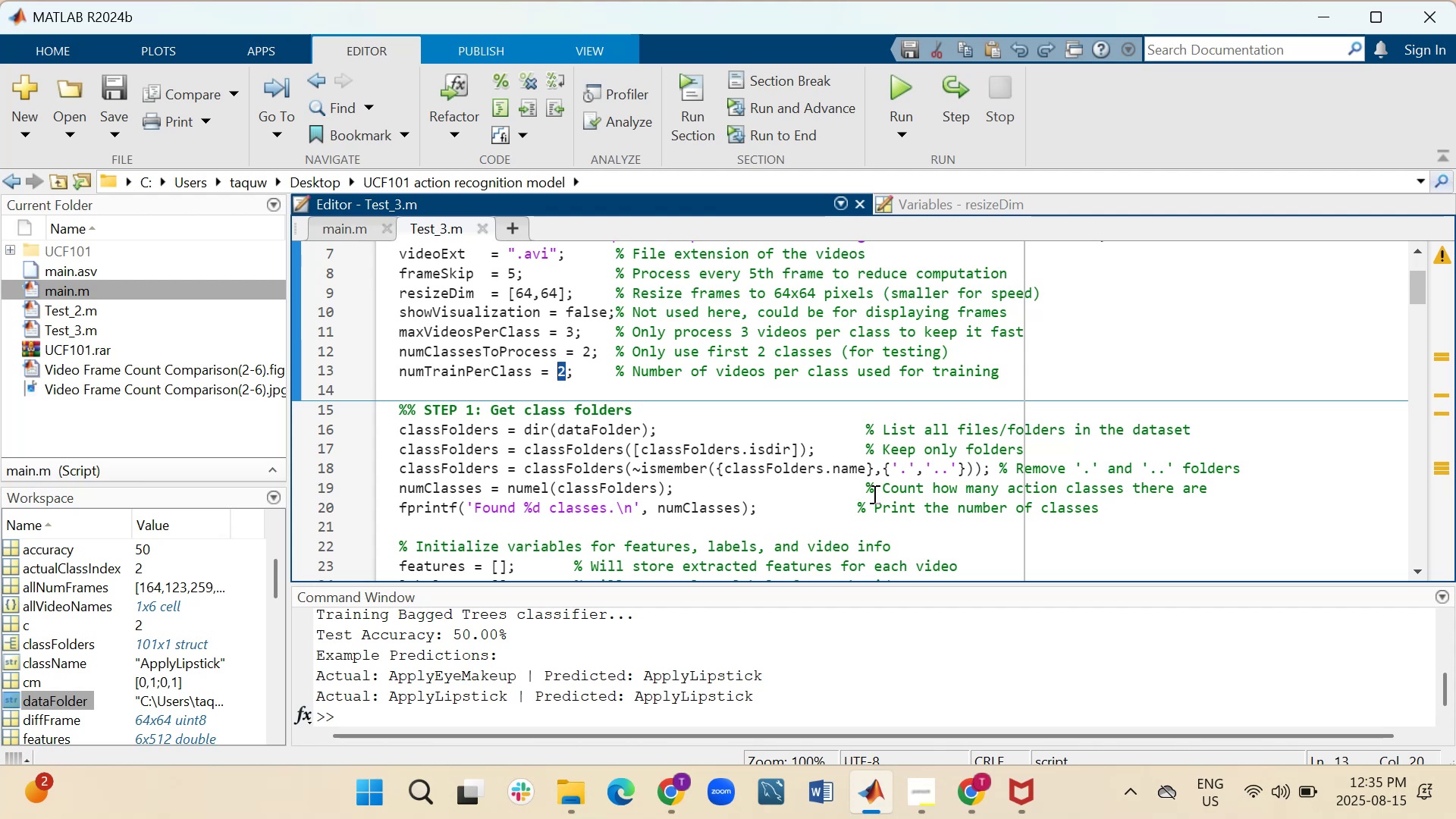 
scroll: coordinate [494, 554], scroll_direction: down, amount: 2.0
 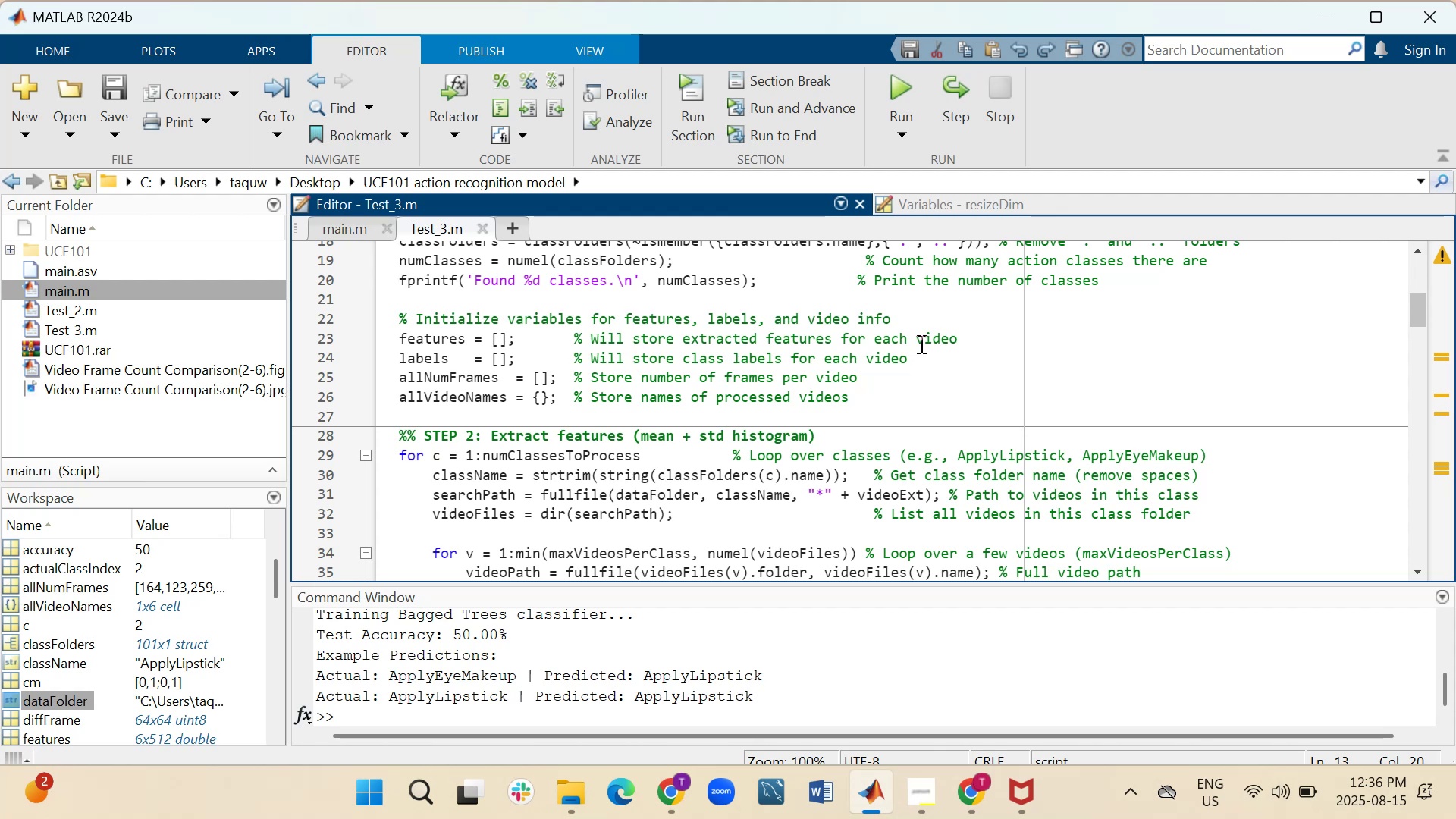 
wait(31.13)
 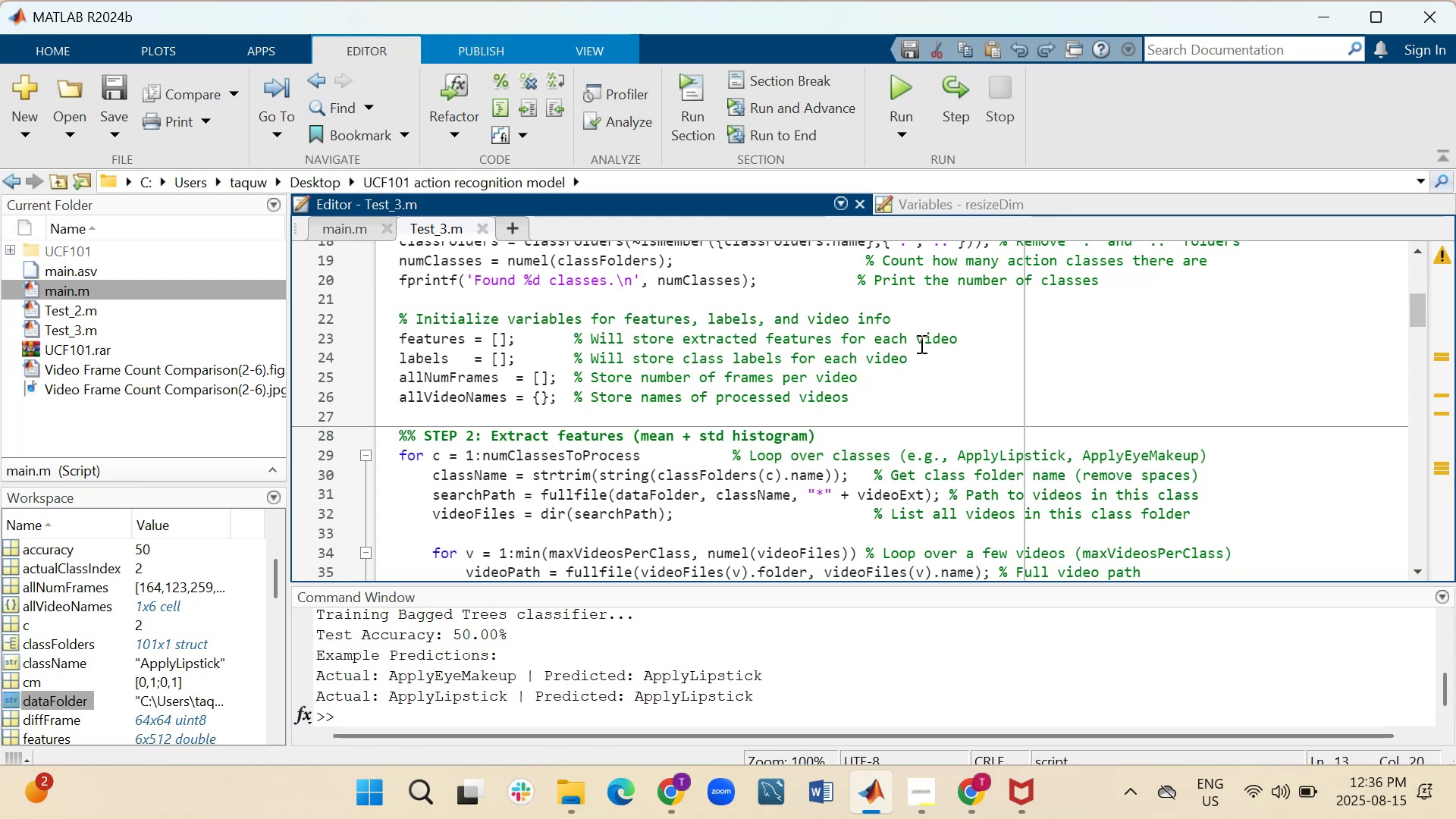 
scroll: coordinate [623, 452], scroll_direction: down, amount: 2.0
 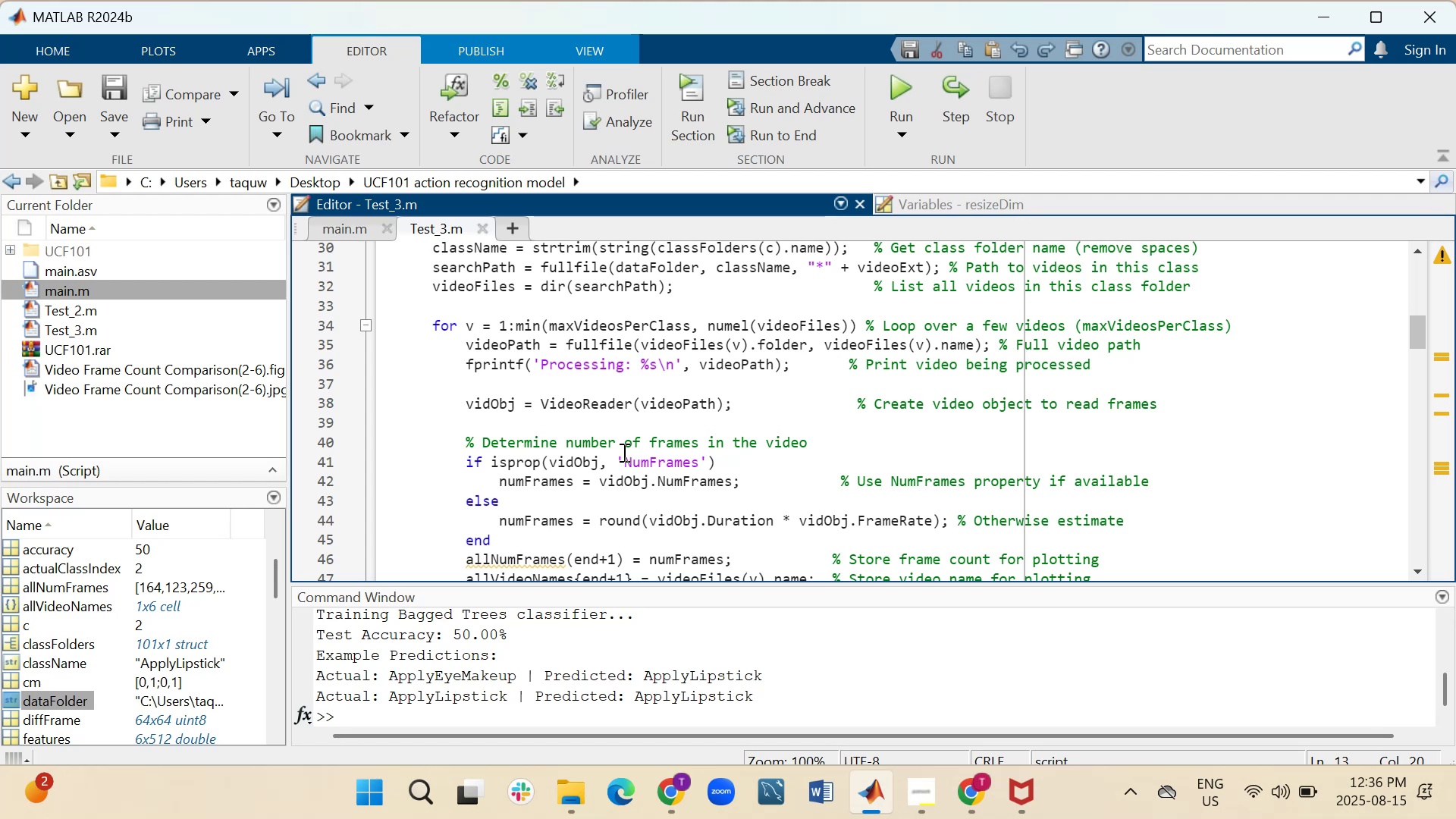 
wait(8.92)
 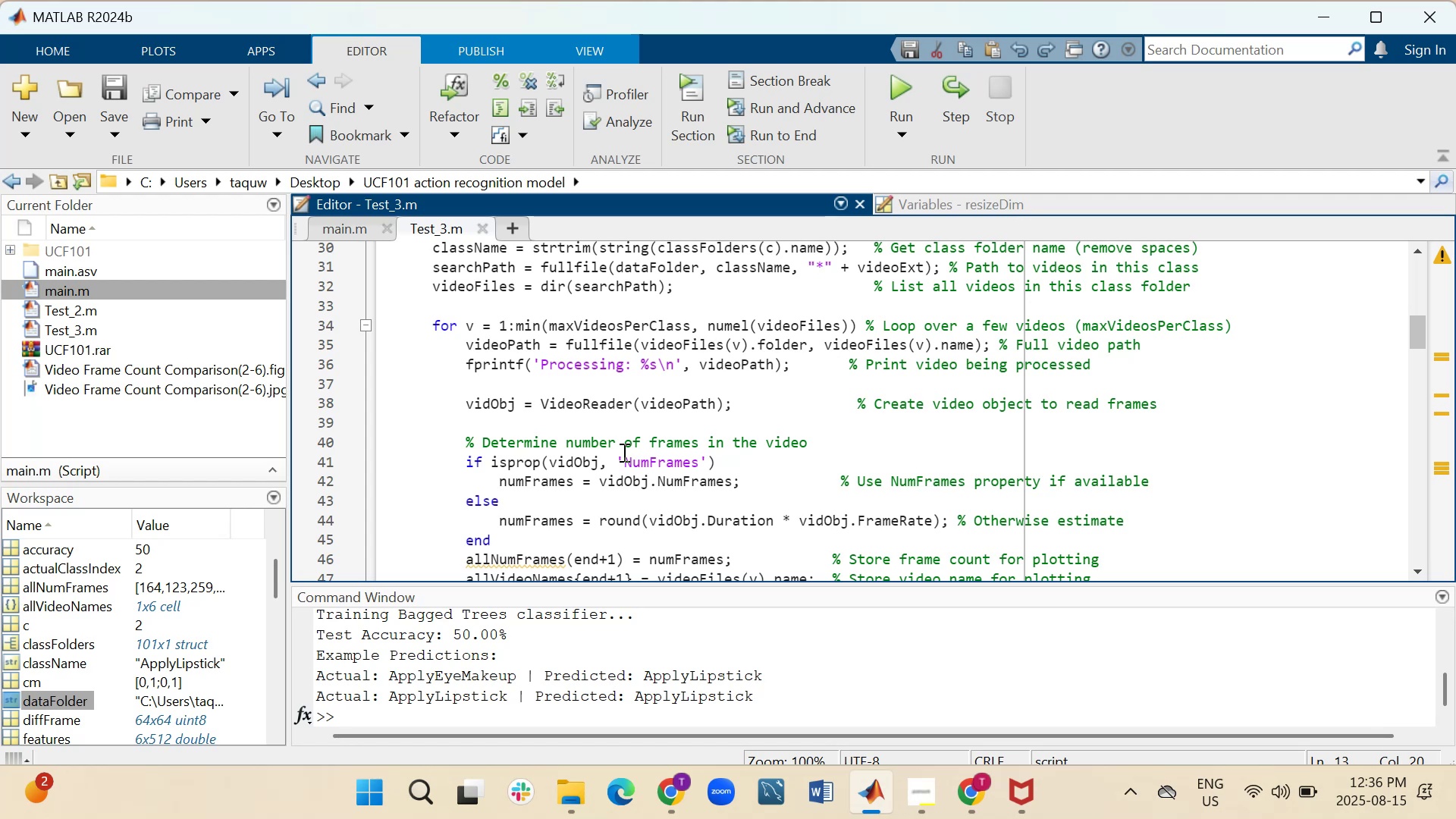 
left_click([982, 785])
 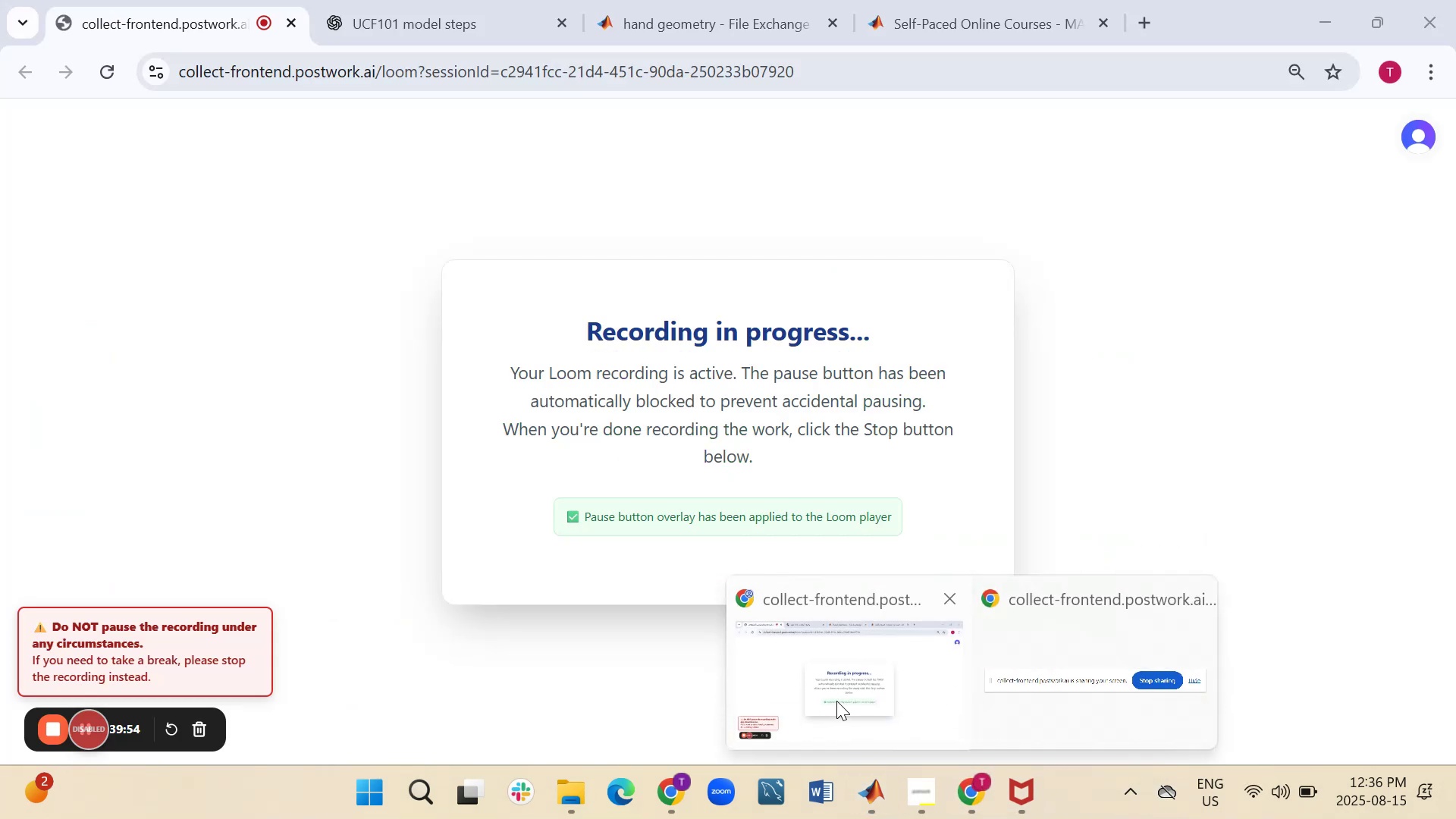 
left_click([836, 701])
 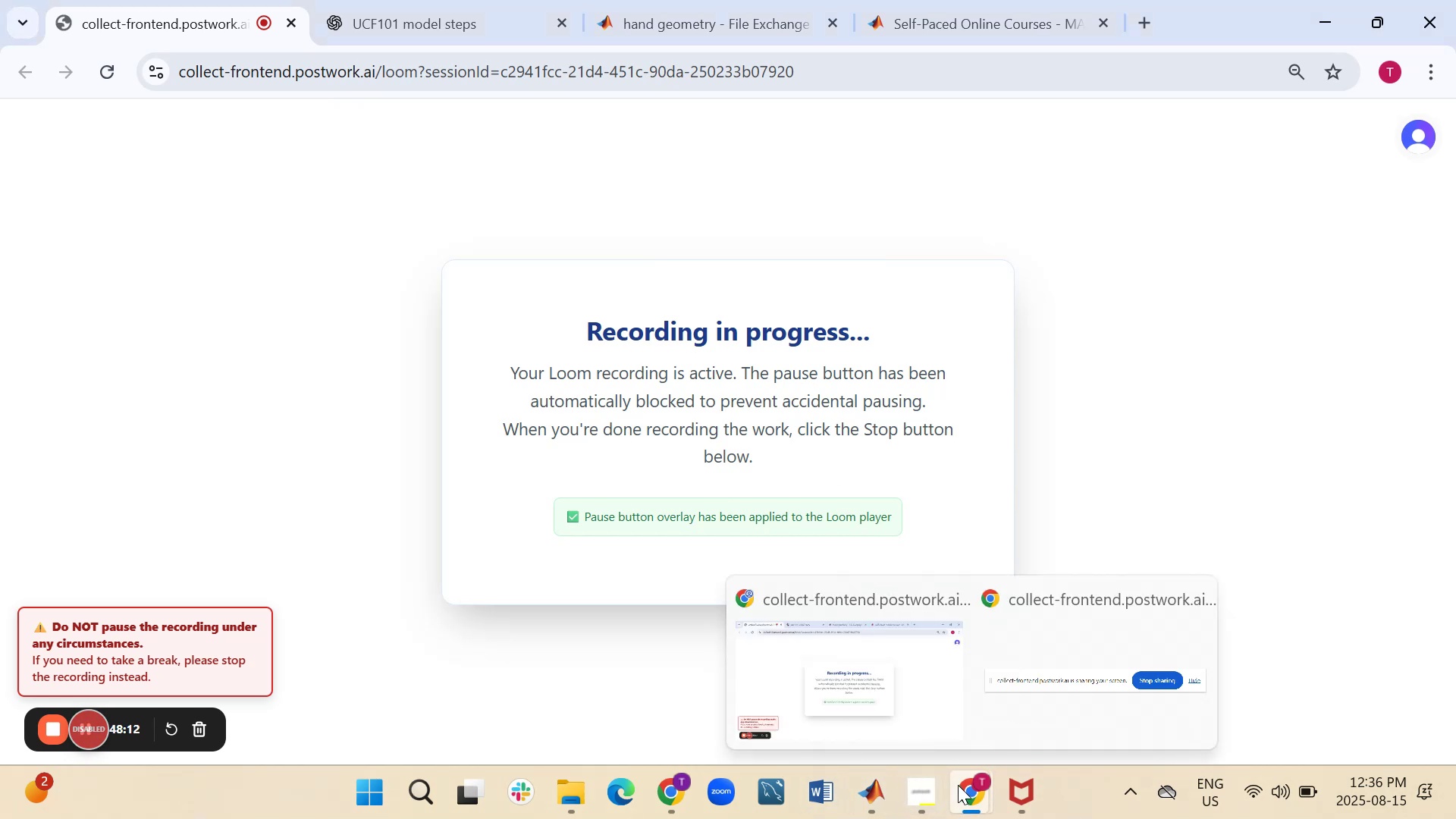 
left_click([874, 792])
 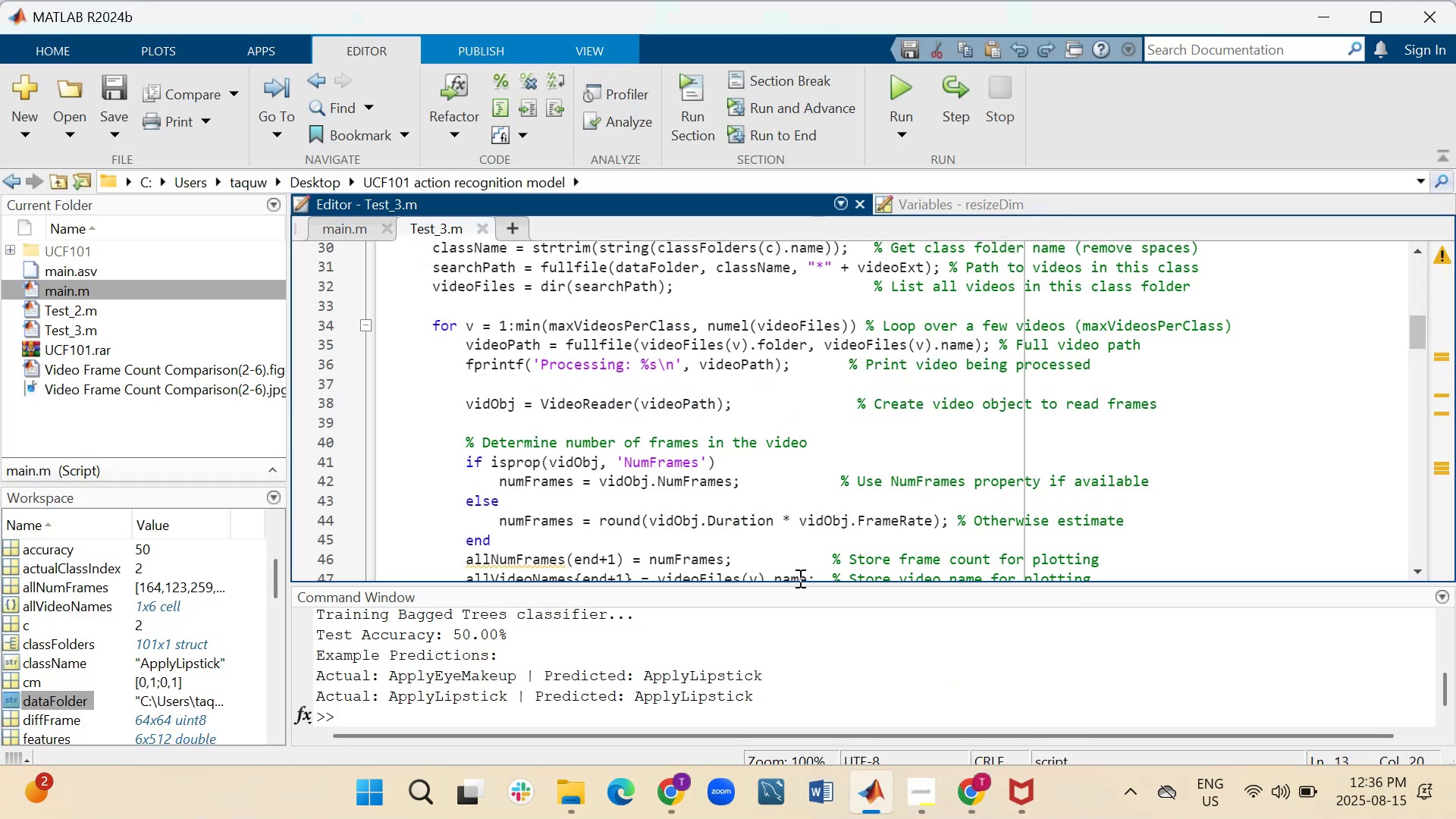 